 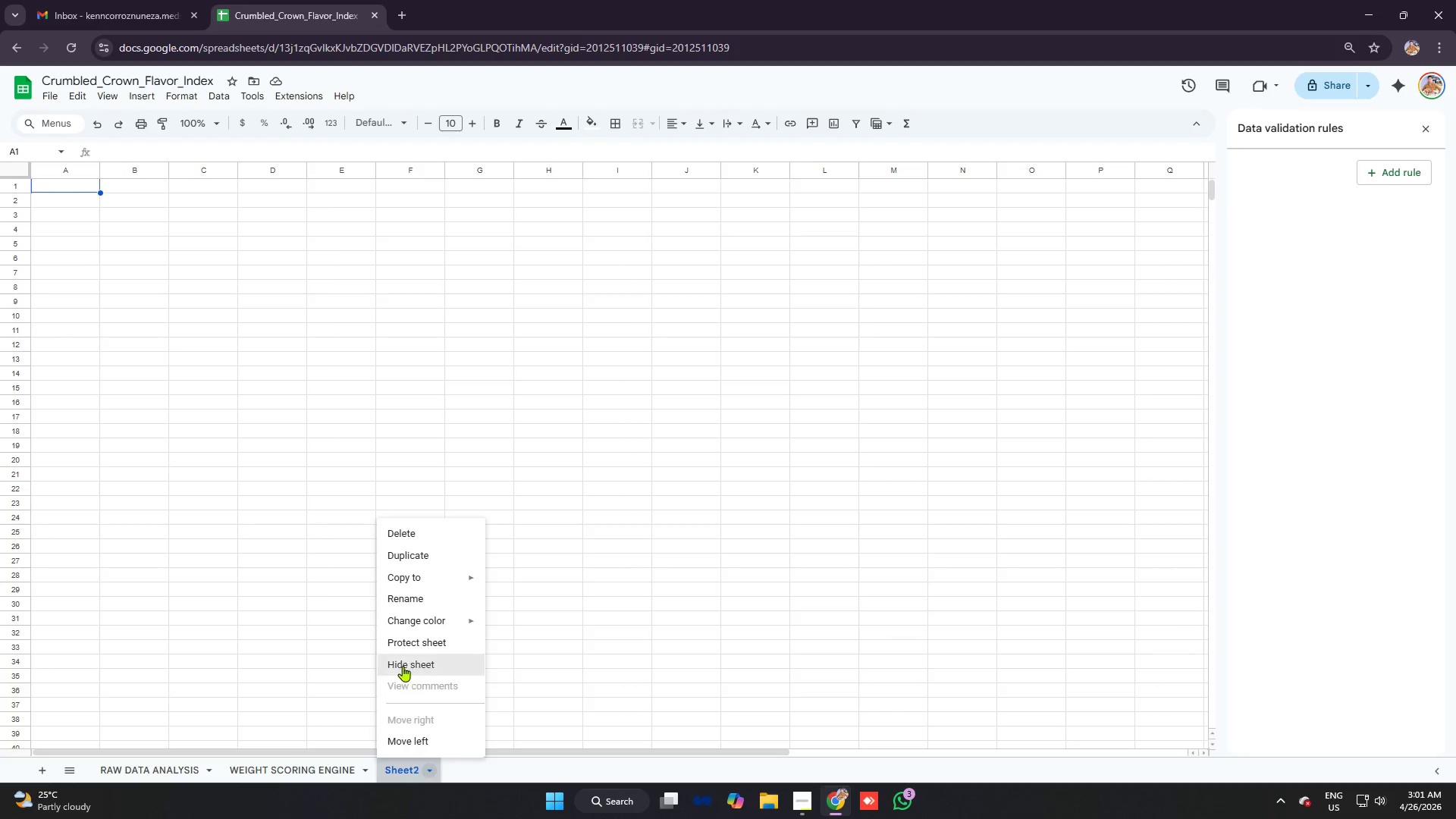 
left_click([419, 595])
 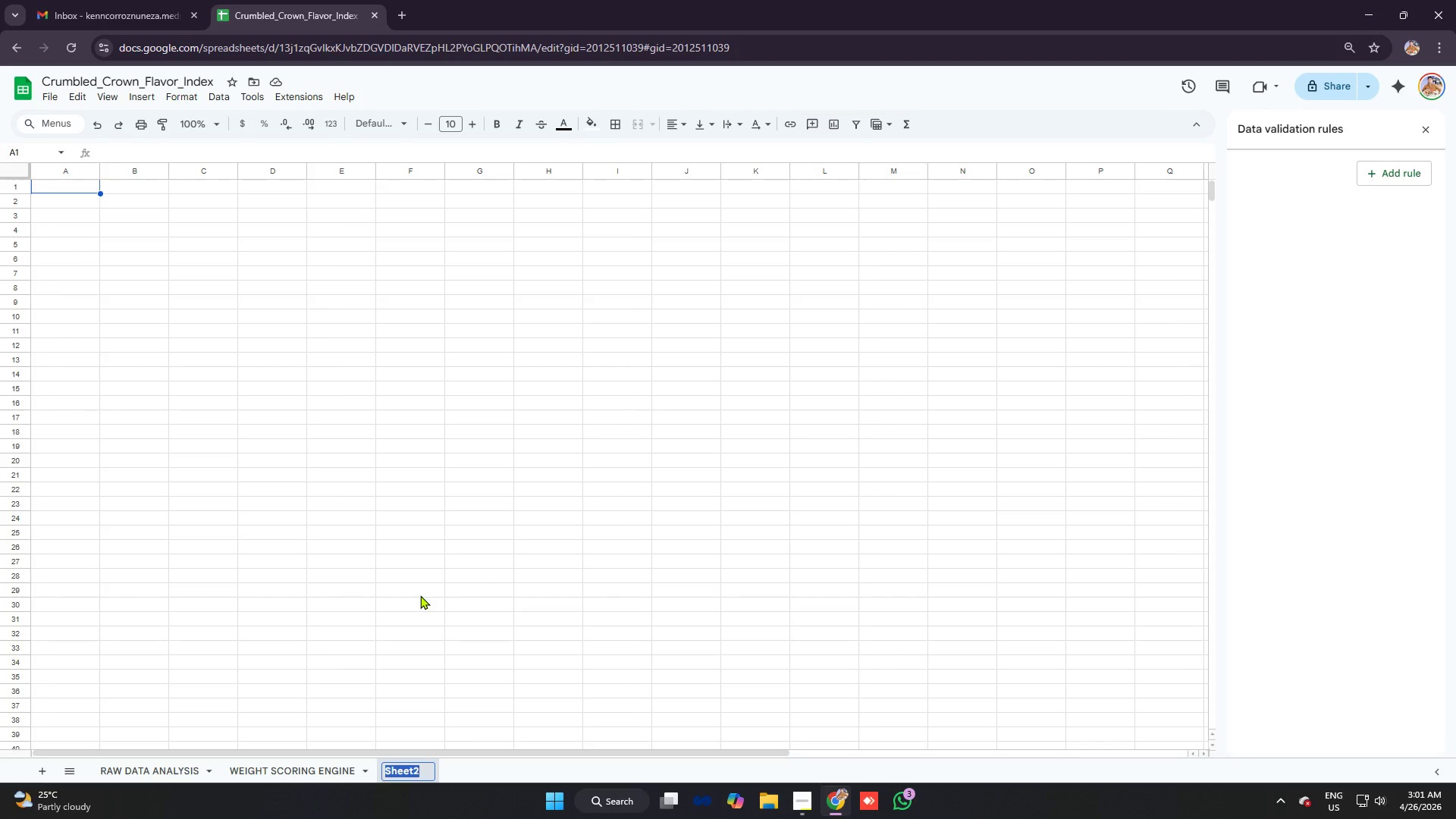 
type(analysis)
 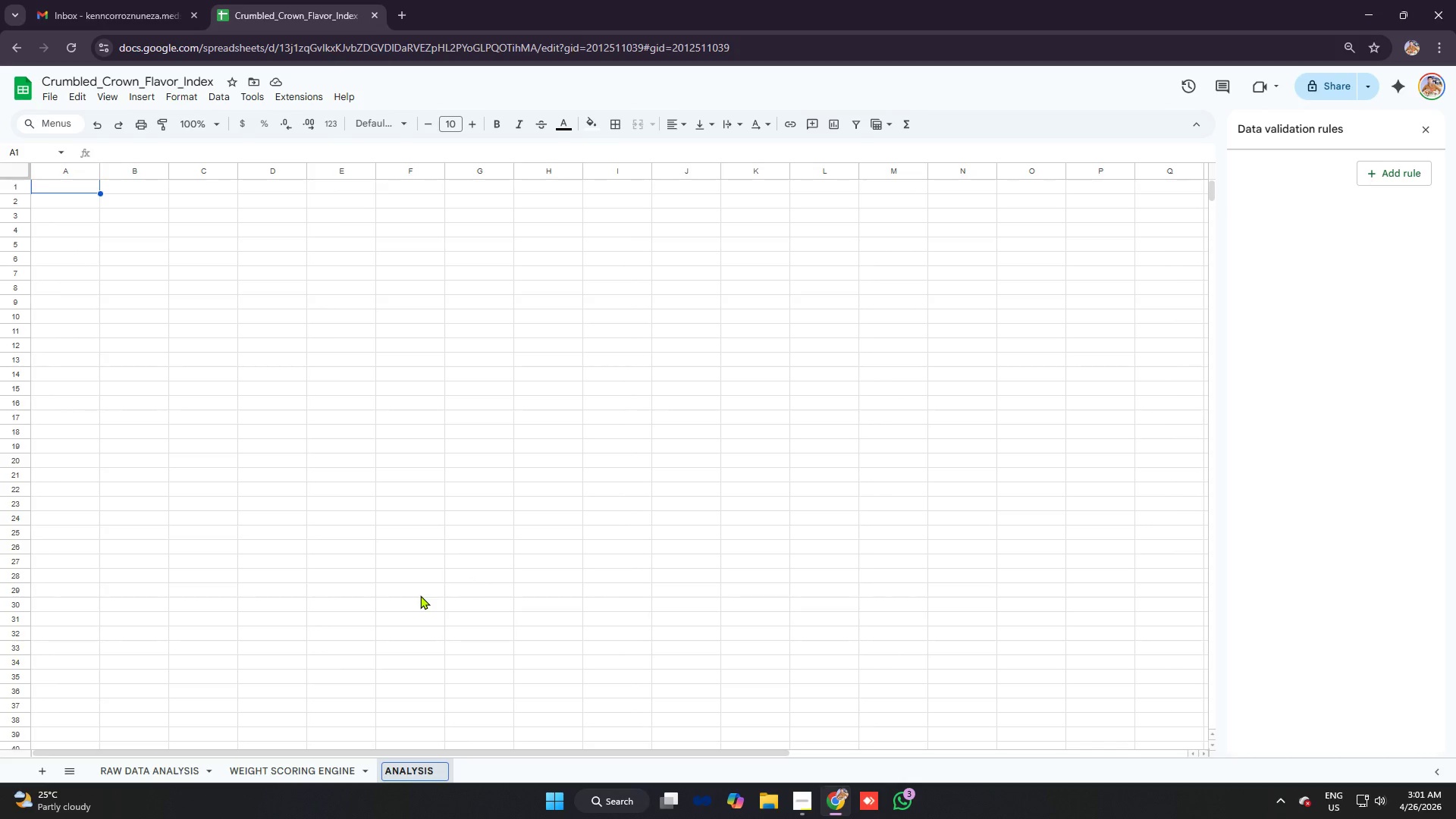 
key(Enter)
 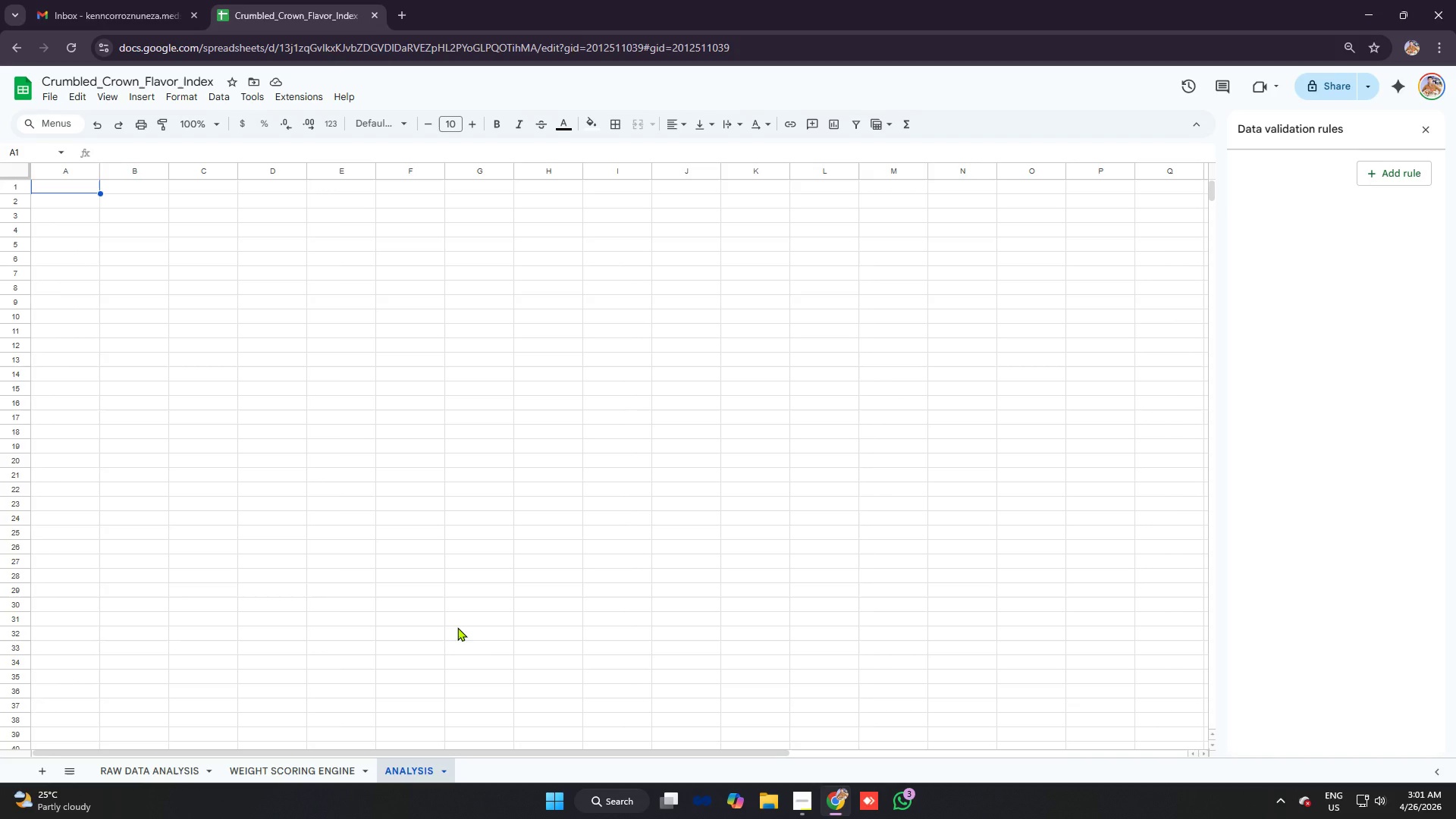 
wait(15.11)
 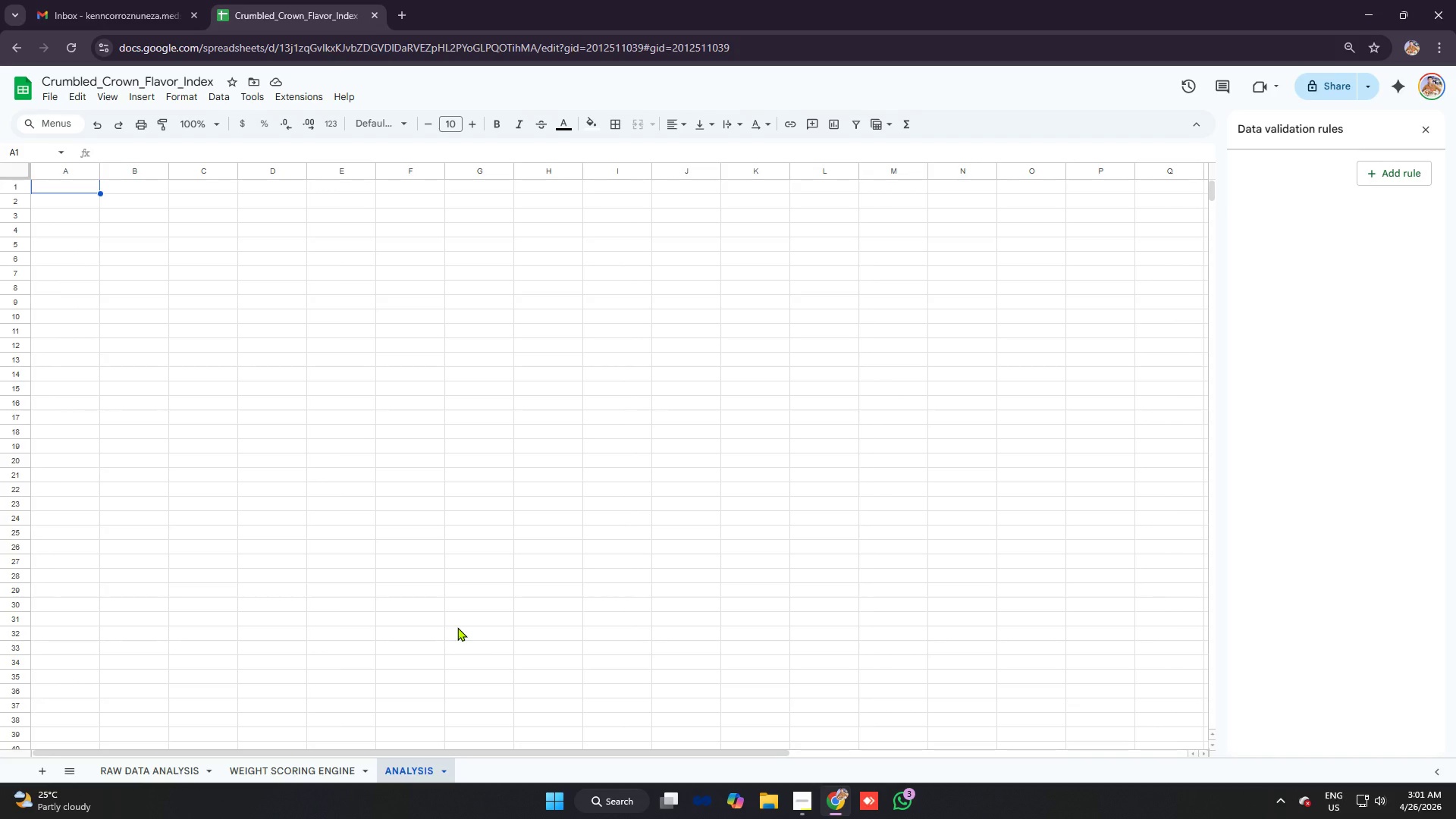 
key(Control+A)
 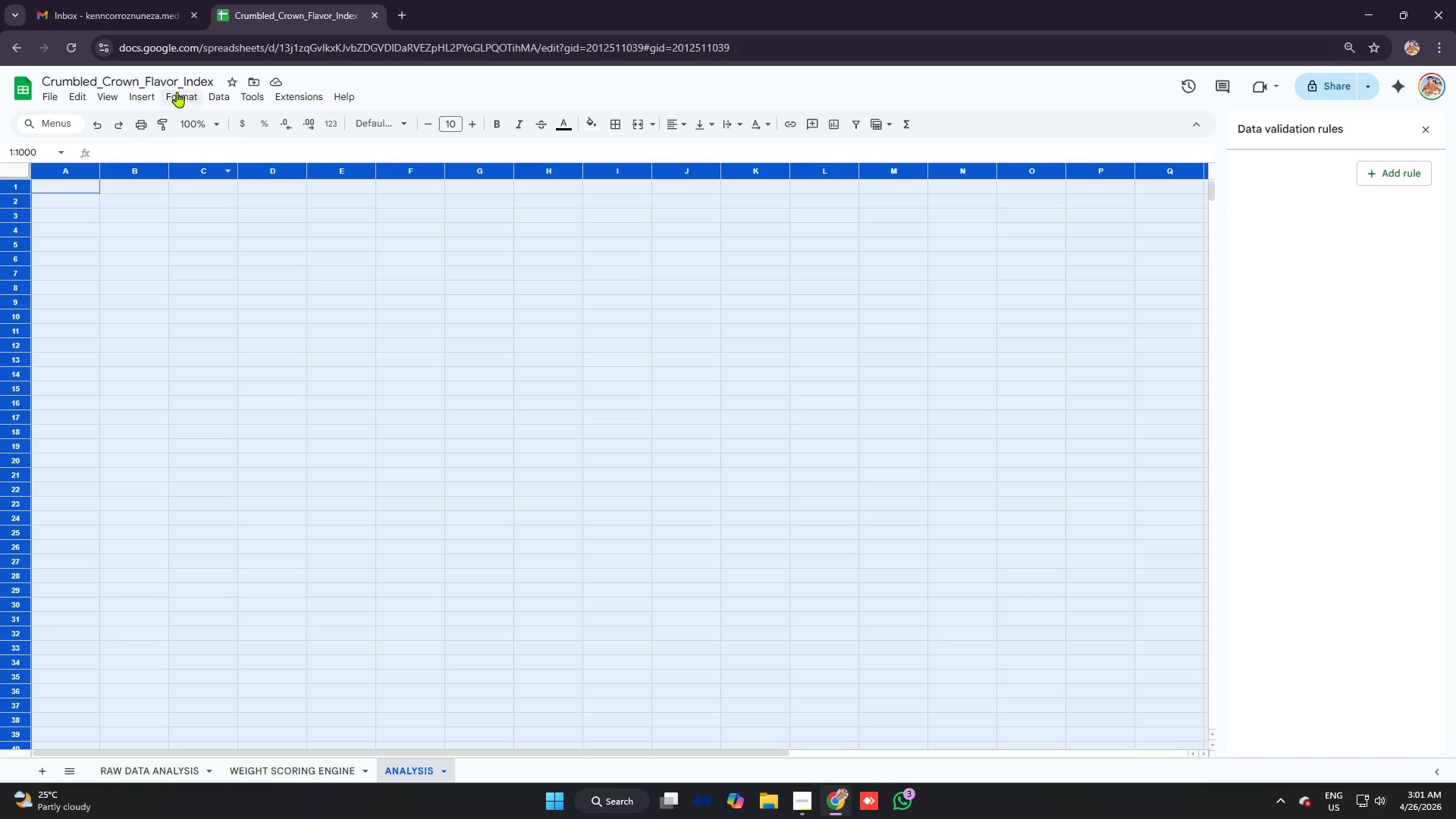 
left_click([180, 98])
 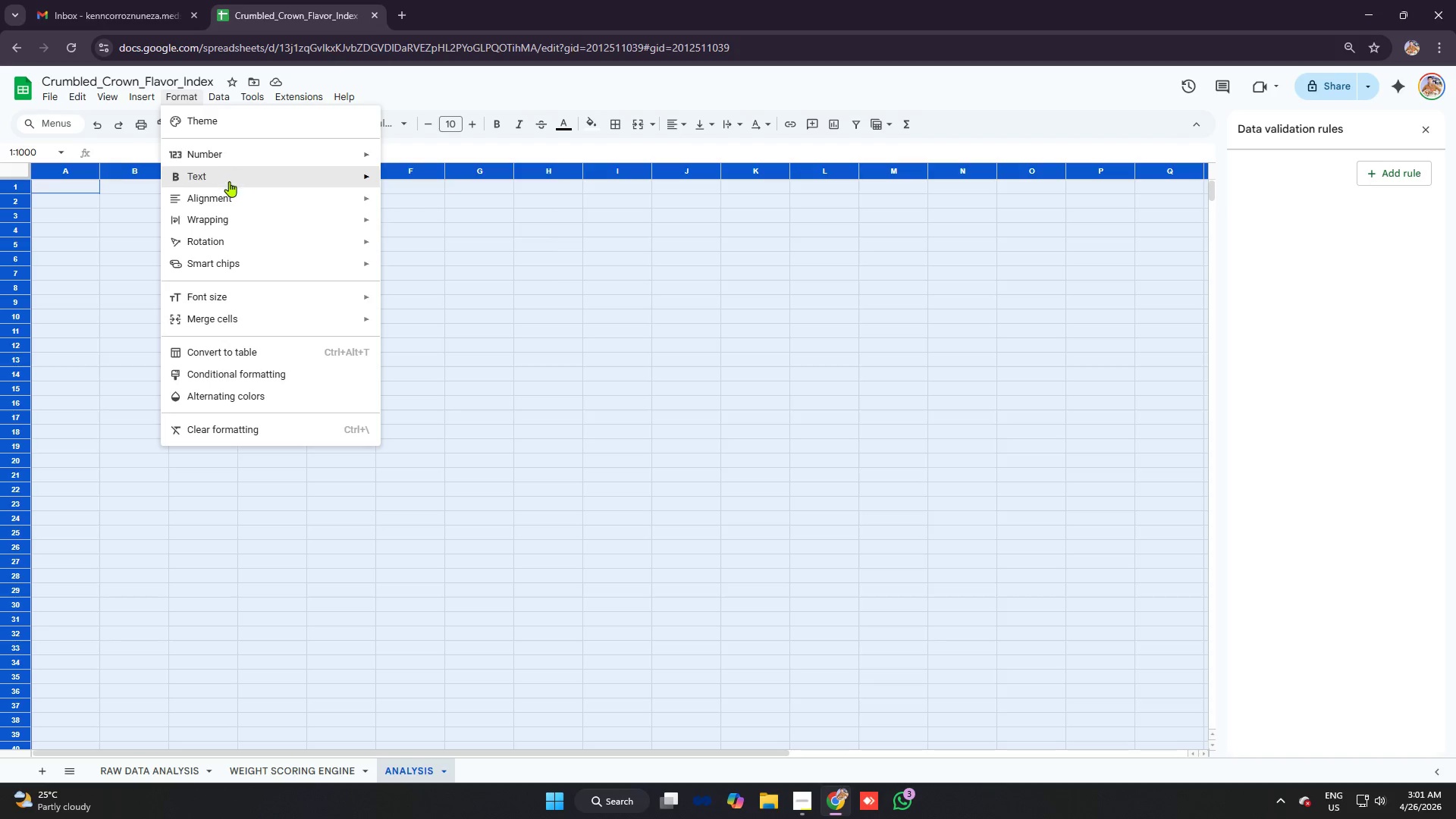 
left_click([230, 195])
 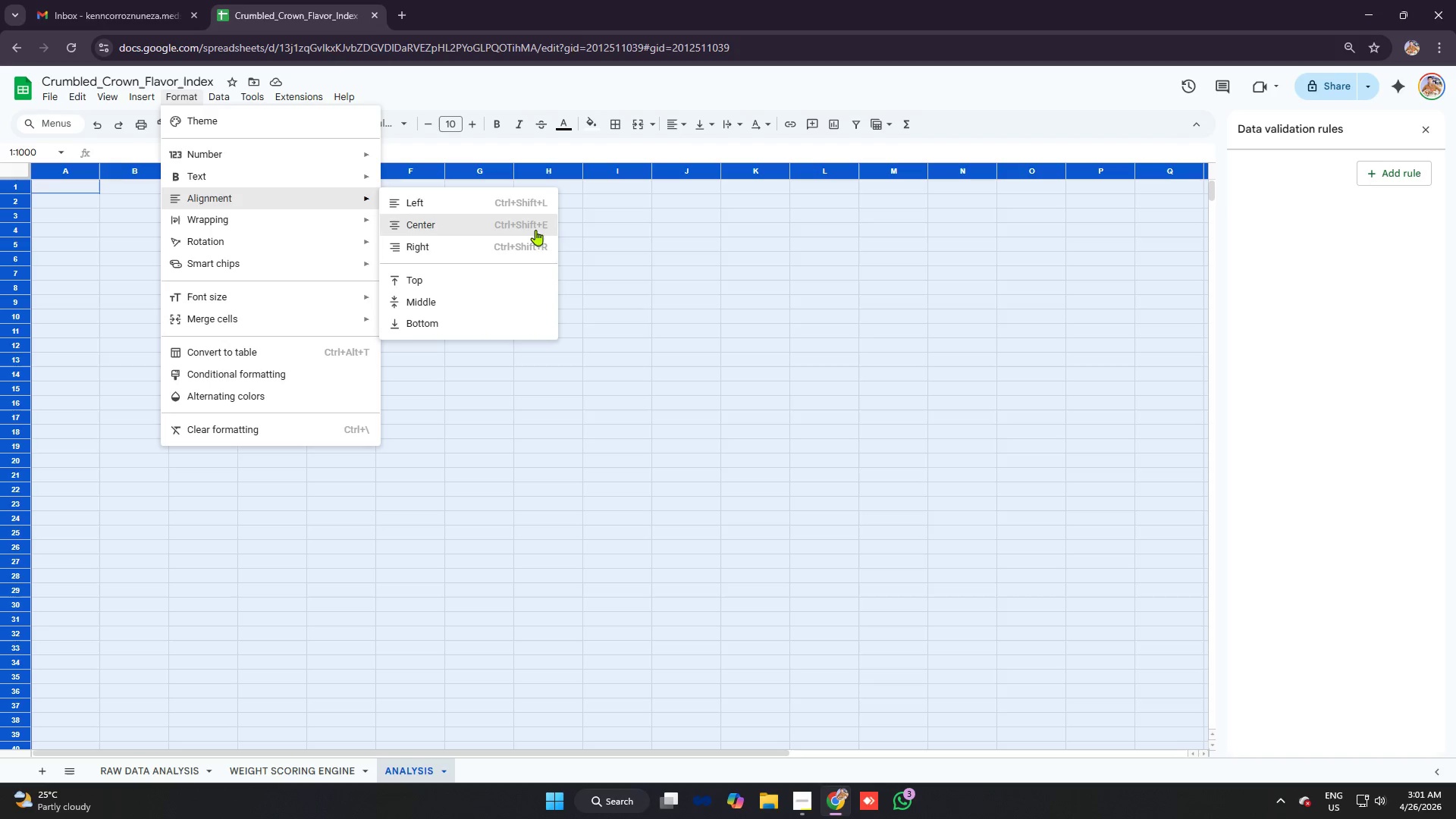 
left_click([532, 228])
 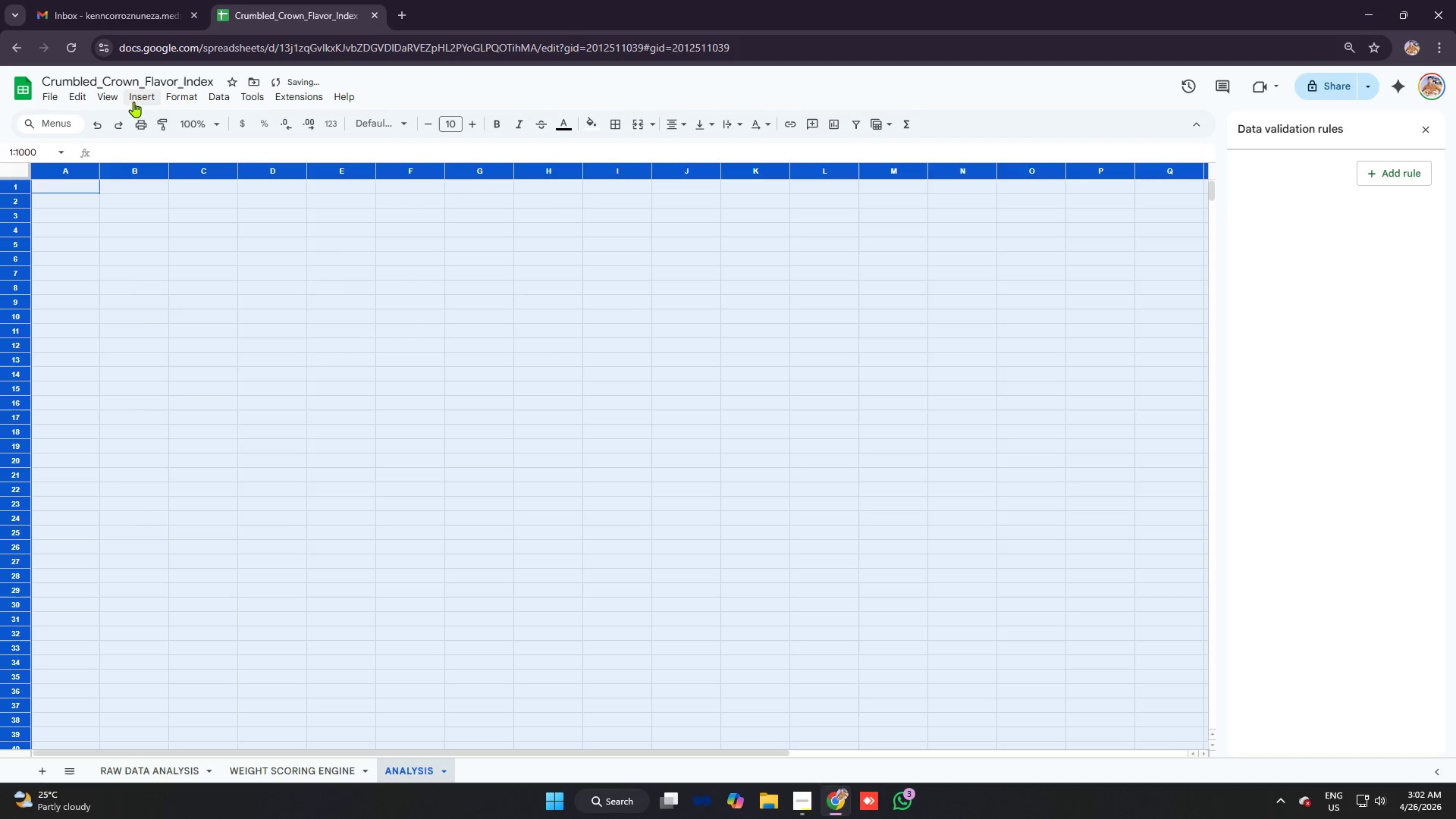 
left_click([133, 102])
 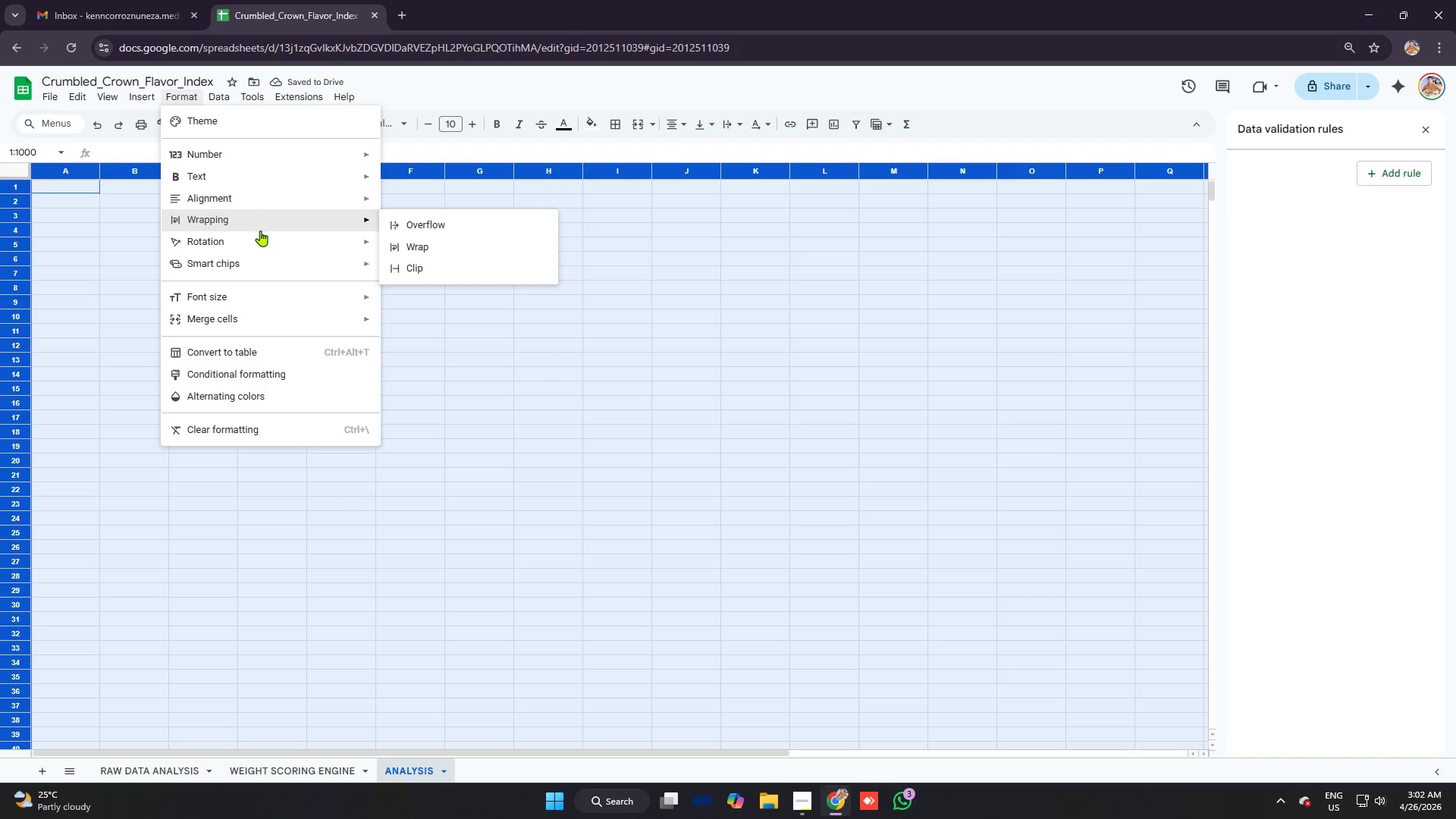 
left_click_drag(start_coordinate=[551, 265], to_coordinate=[544, 261])
 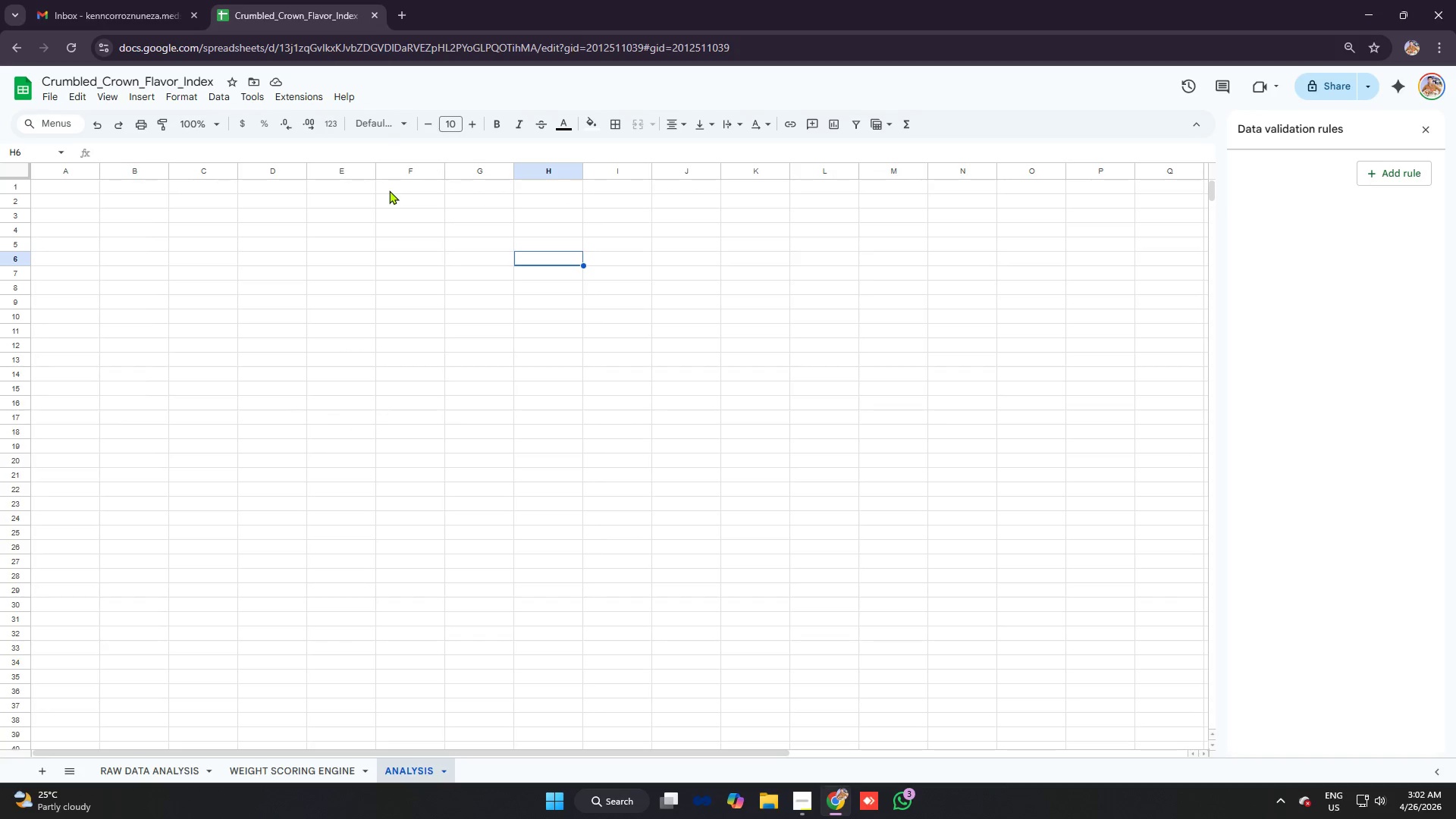 
key(Control+ControlLeft)
 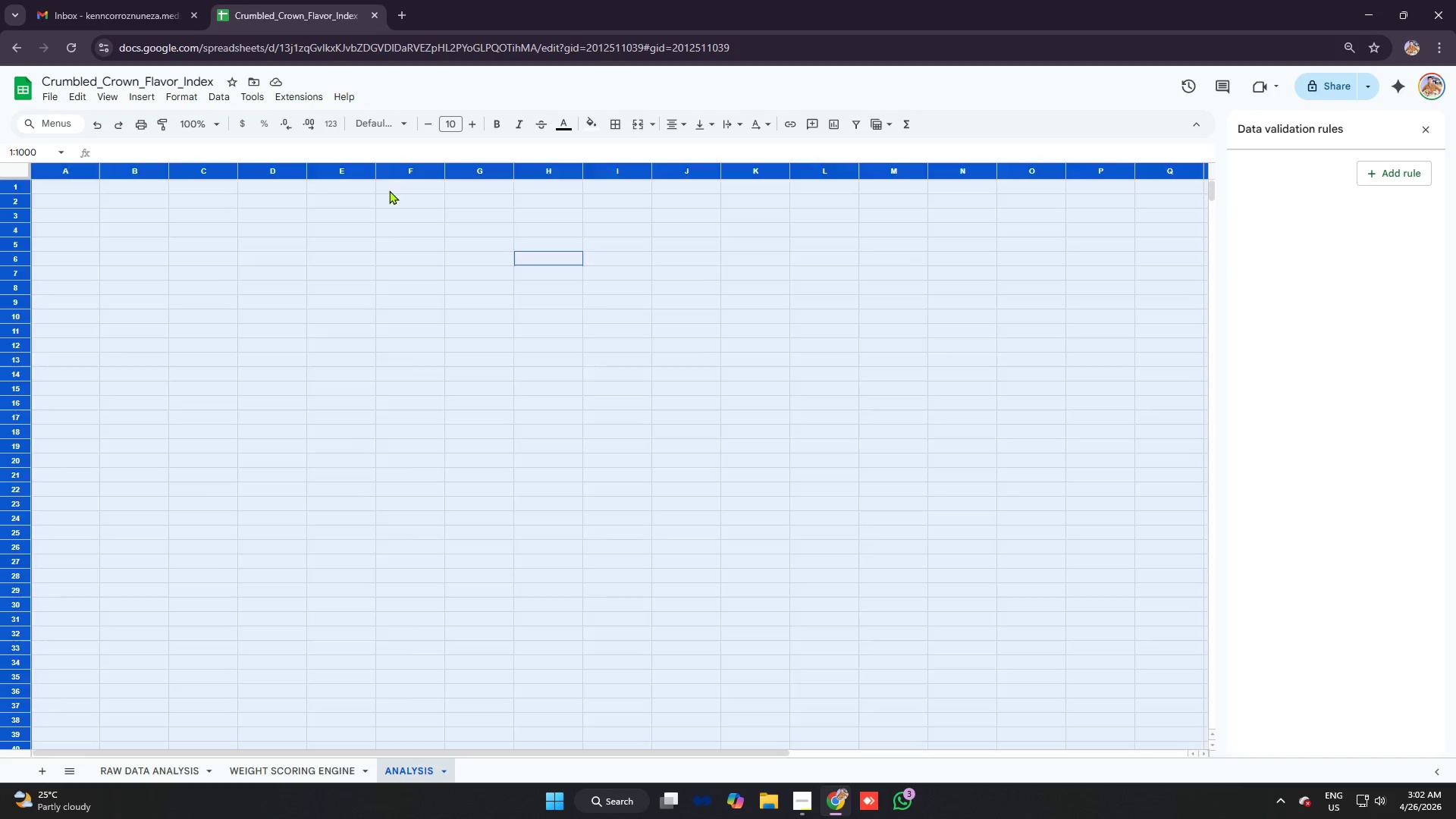 
key(Control+A)
 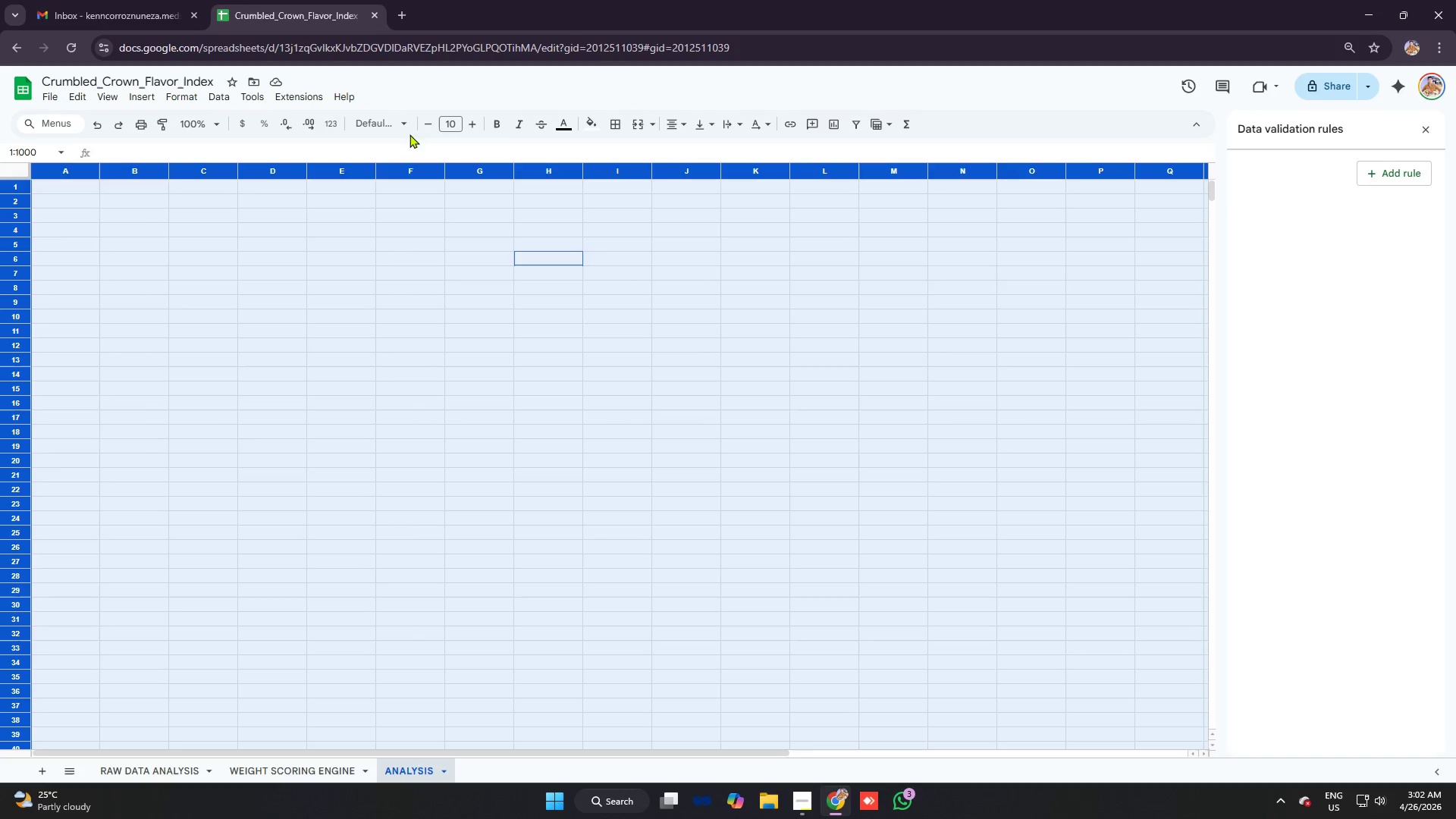 
left_click([403, 130])
 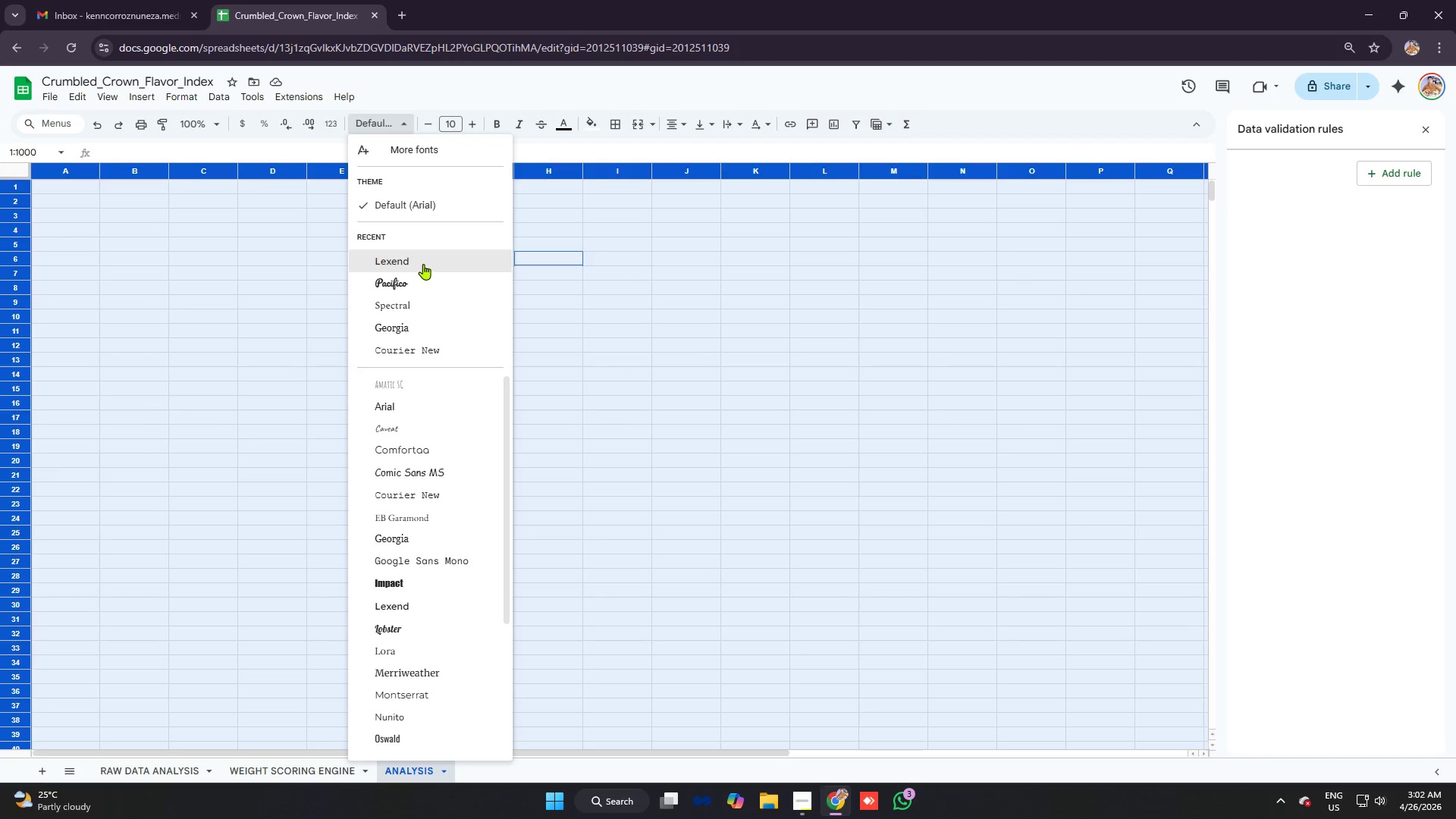 
left_click([423, 264])
 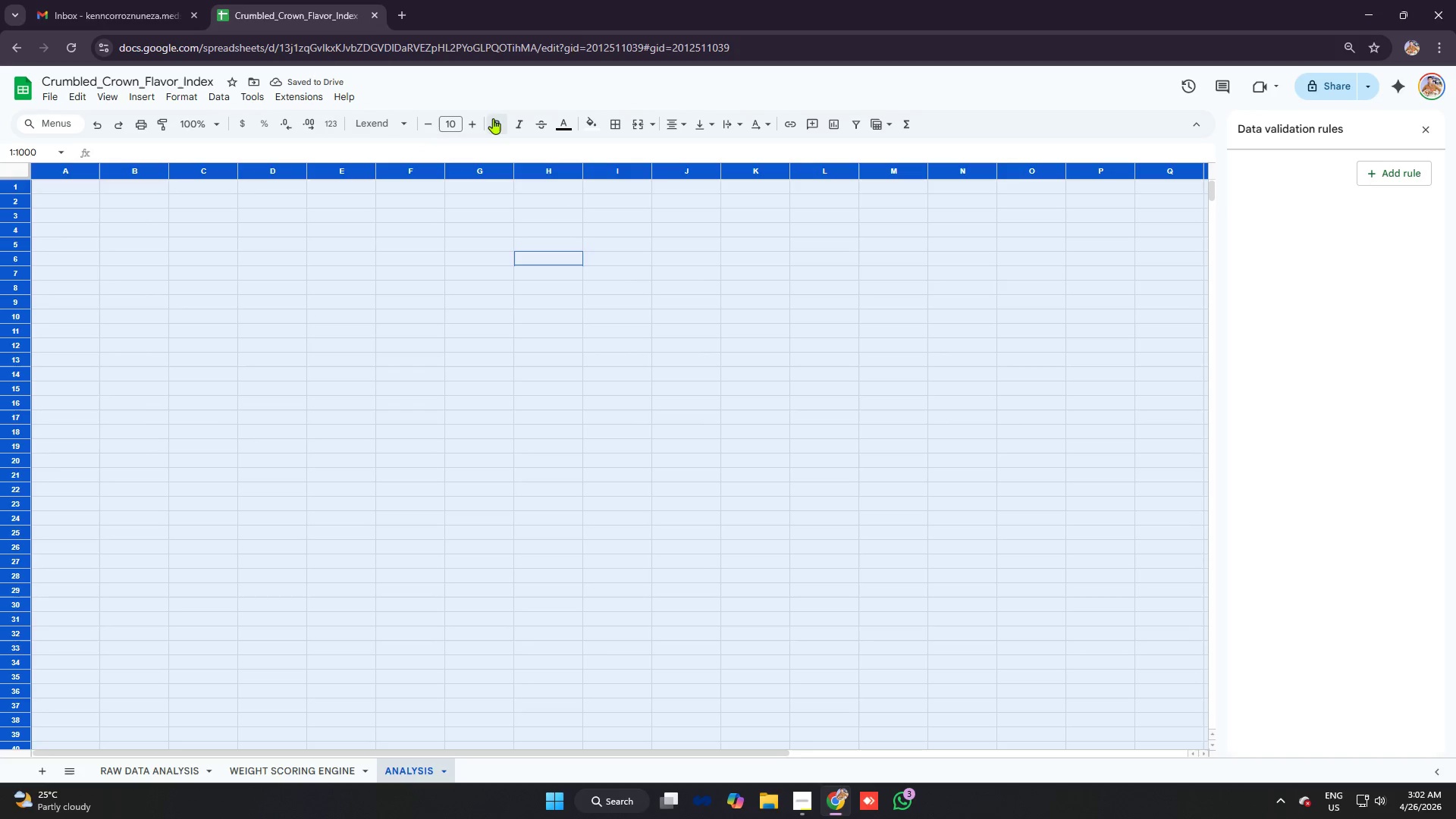 
left_click([74, 190])
 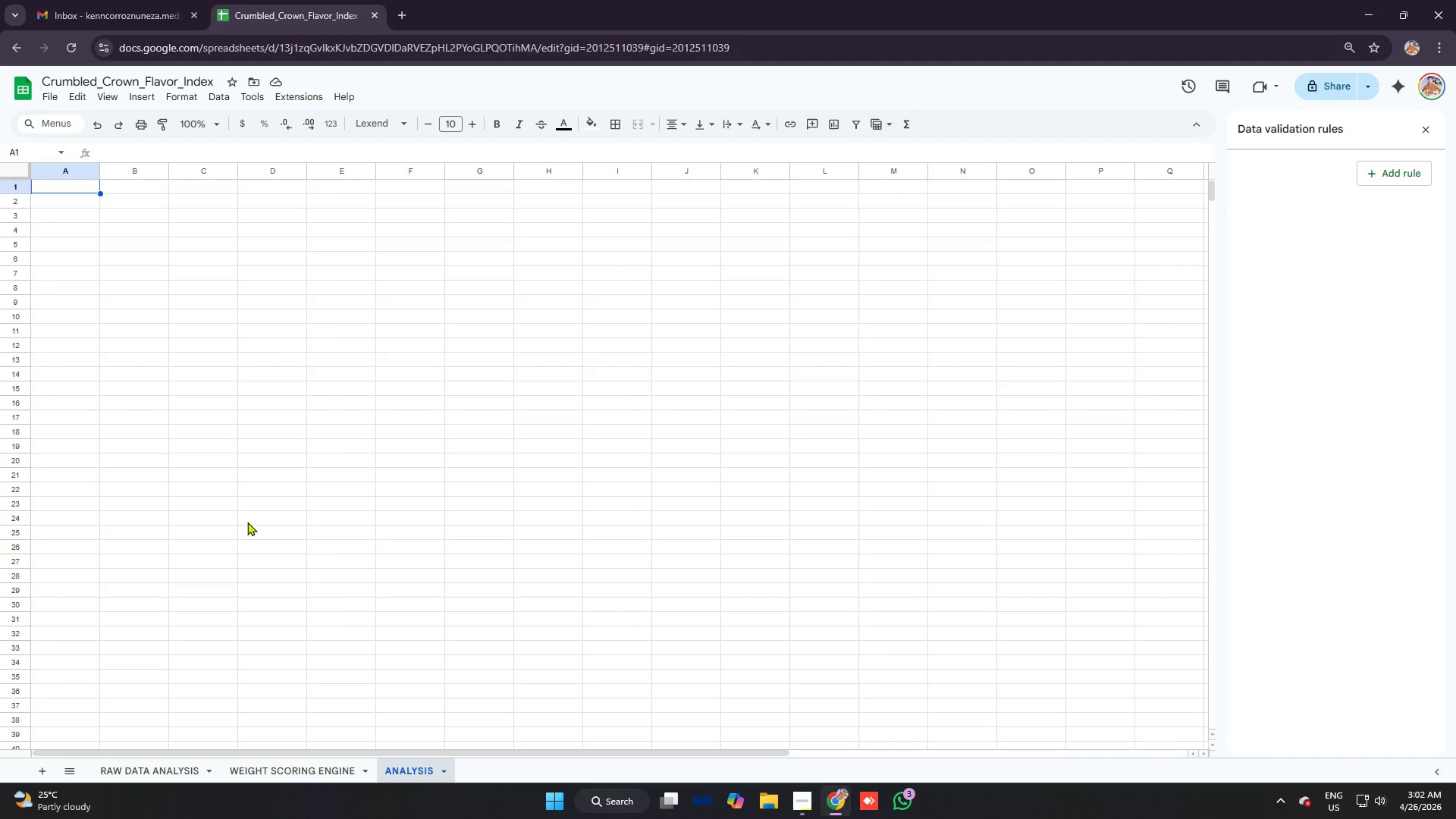 
wait(5.05)
 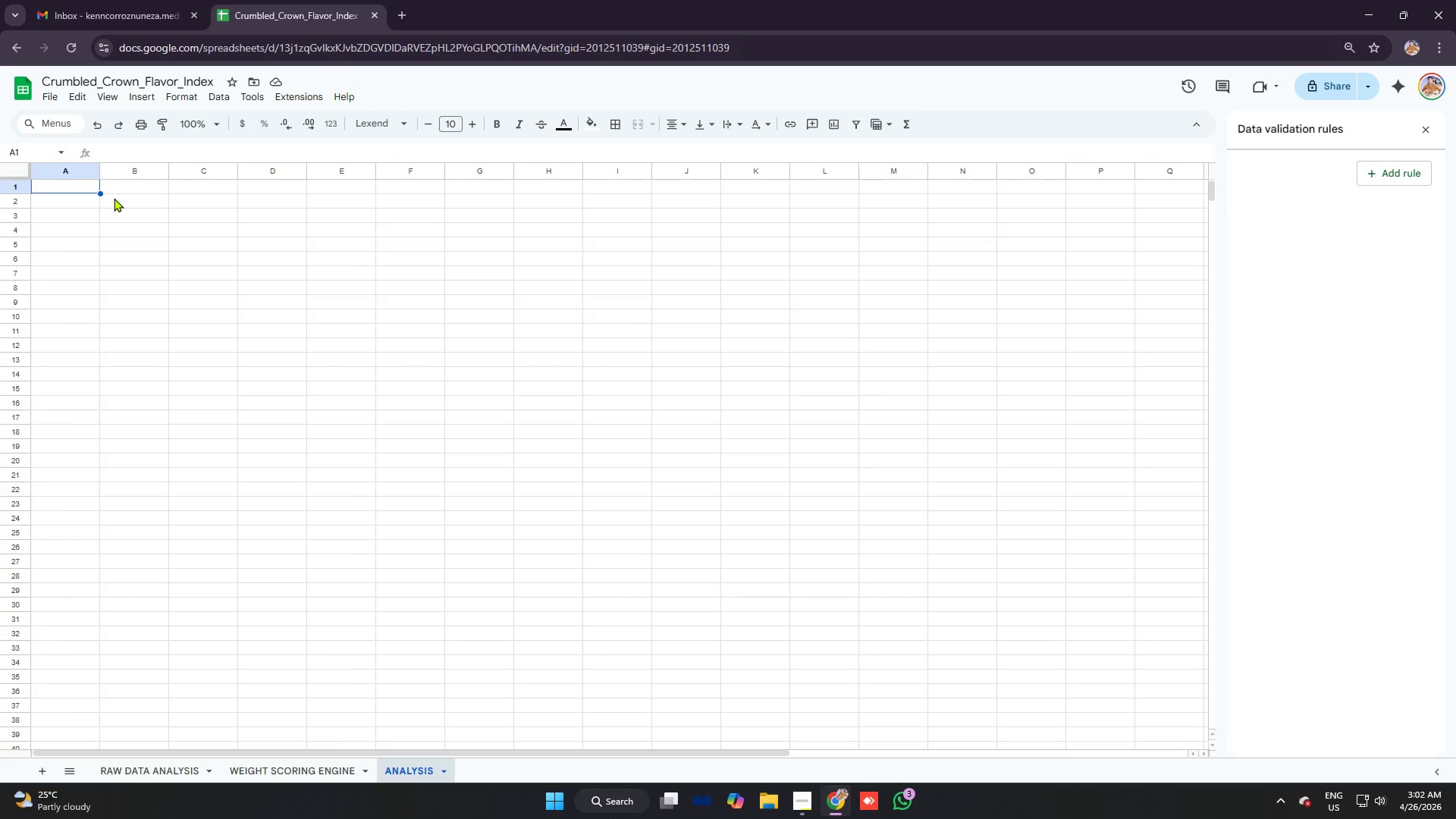 
left_click([283, 771])
 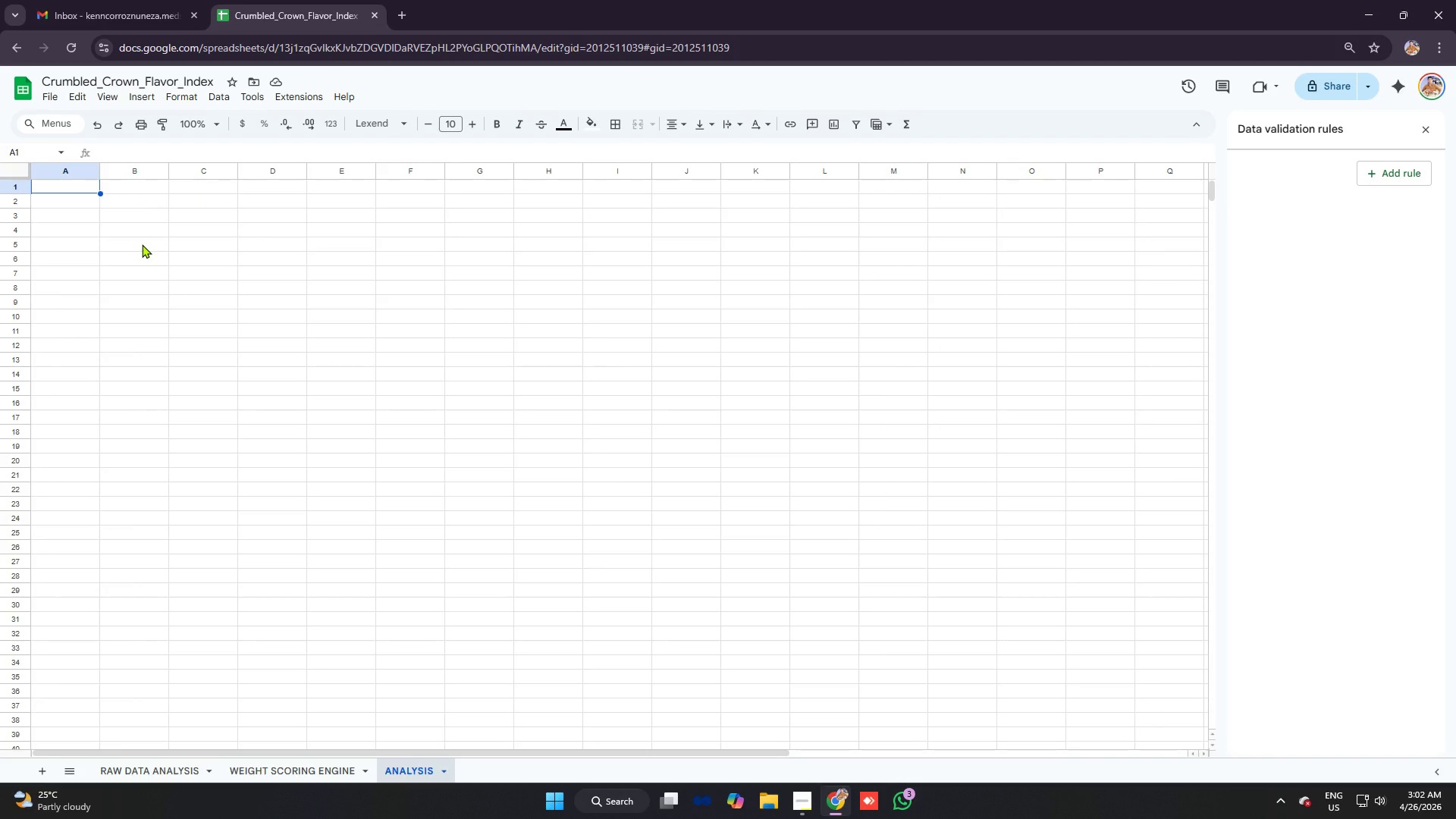 
type(flavor performance summary)
 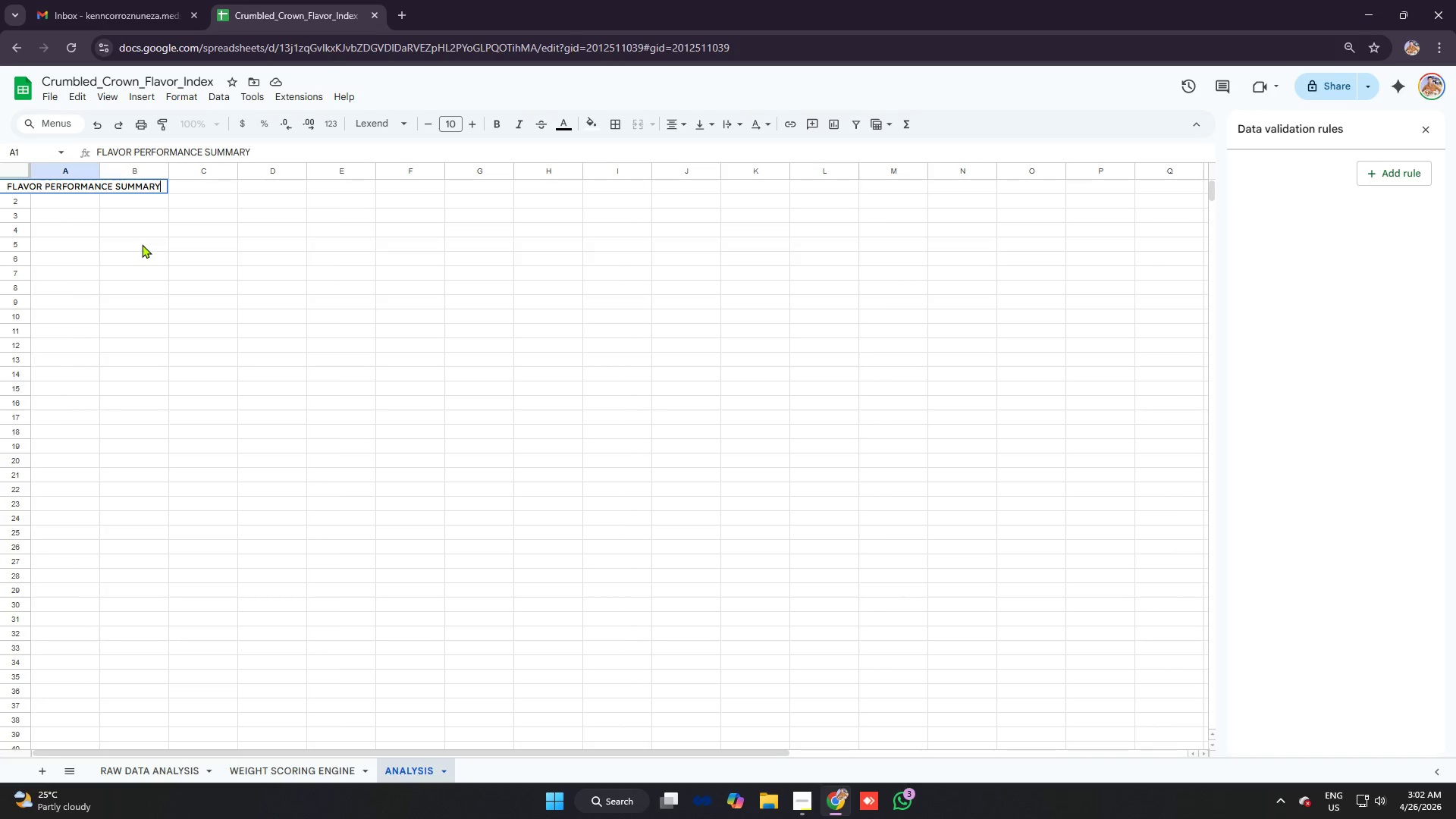 
key(Enter)
 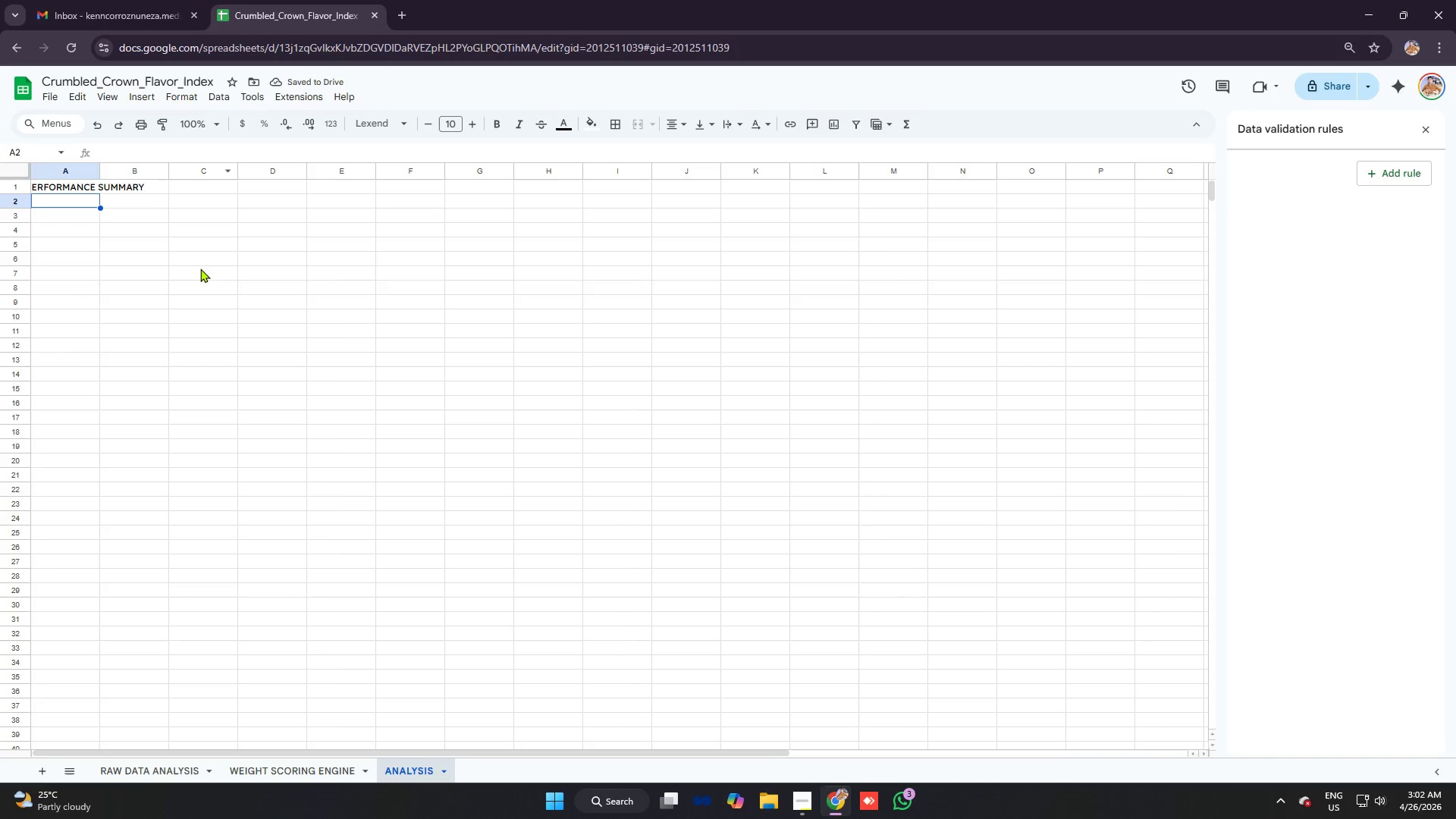 
left_click_drag(start_coordinate=[91, 185], to_coordinate=[190, 196])
 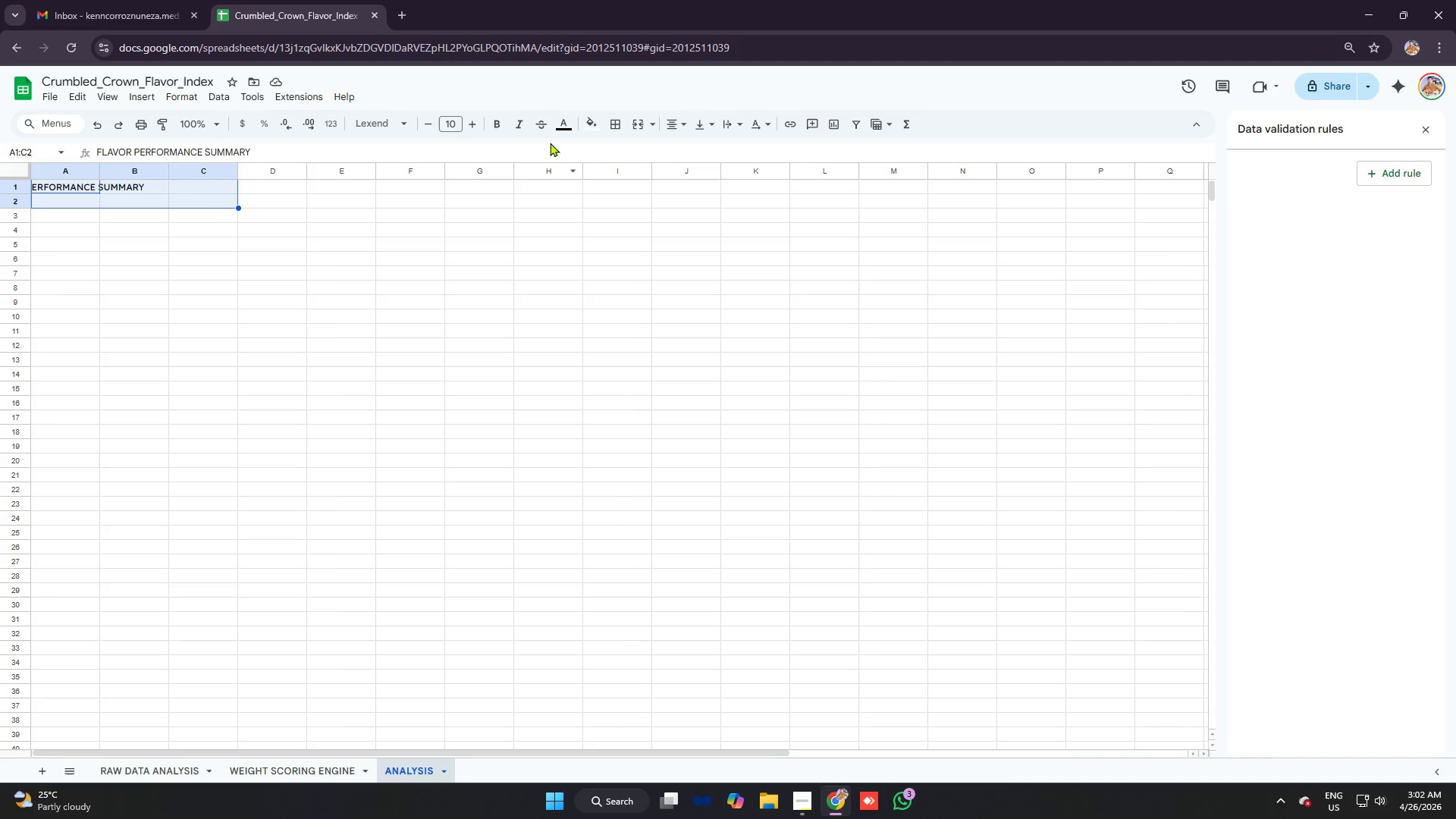 
wait(5.25)
 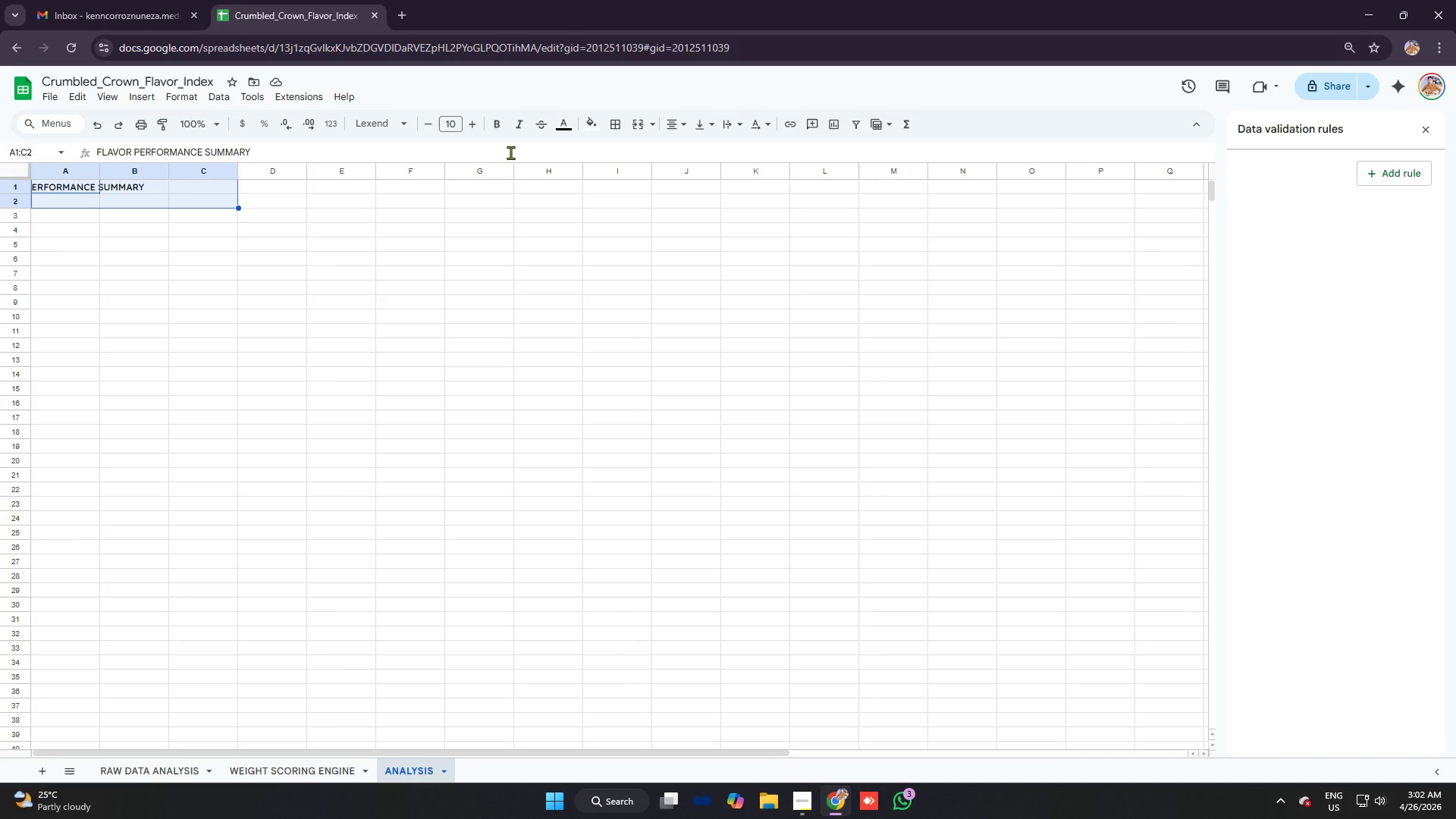 
left_click([639, 121])
 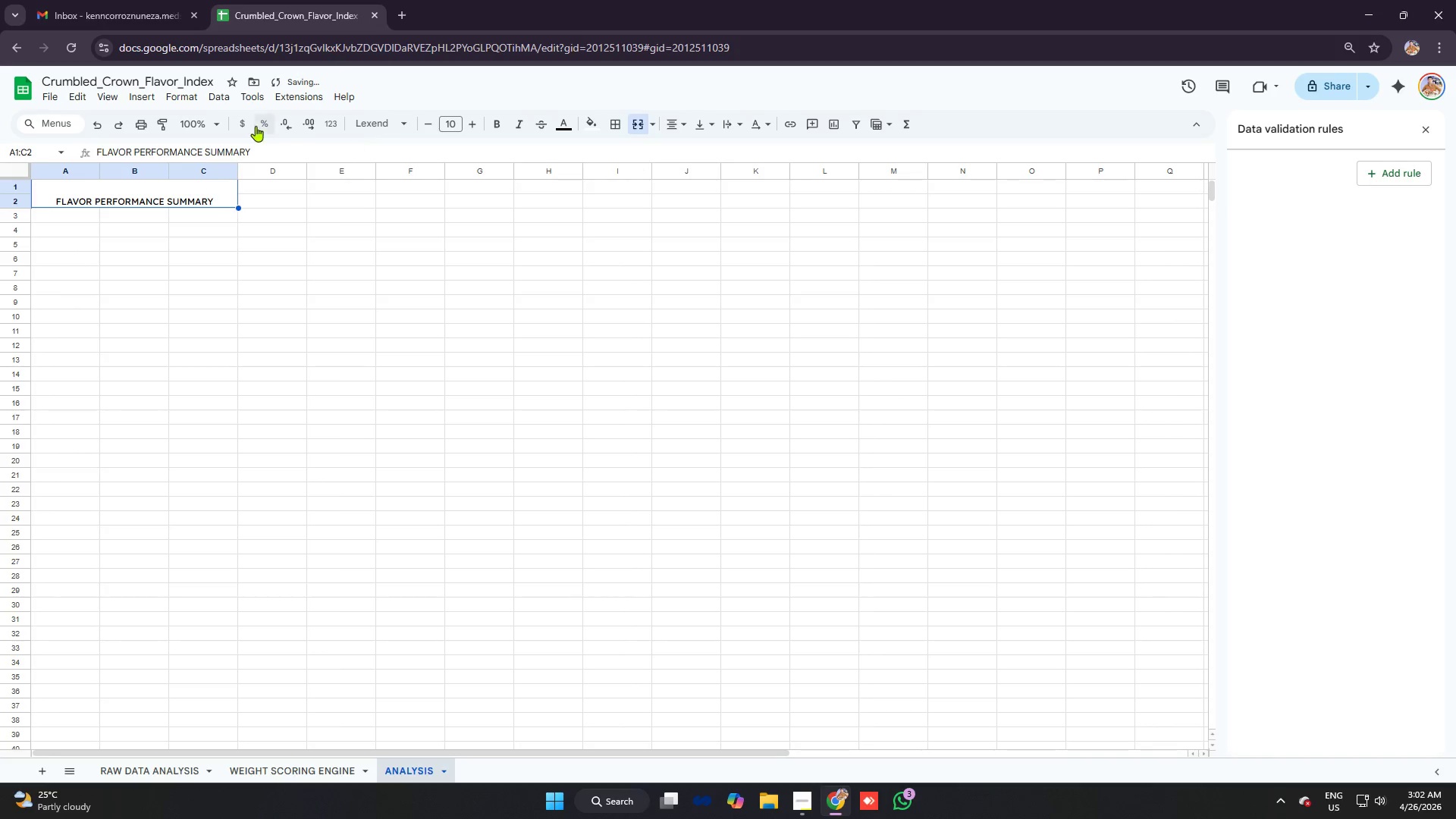 
left_click([190, 96])
 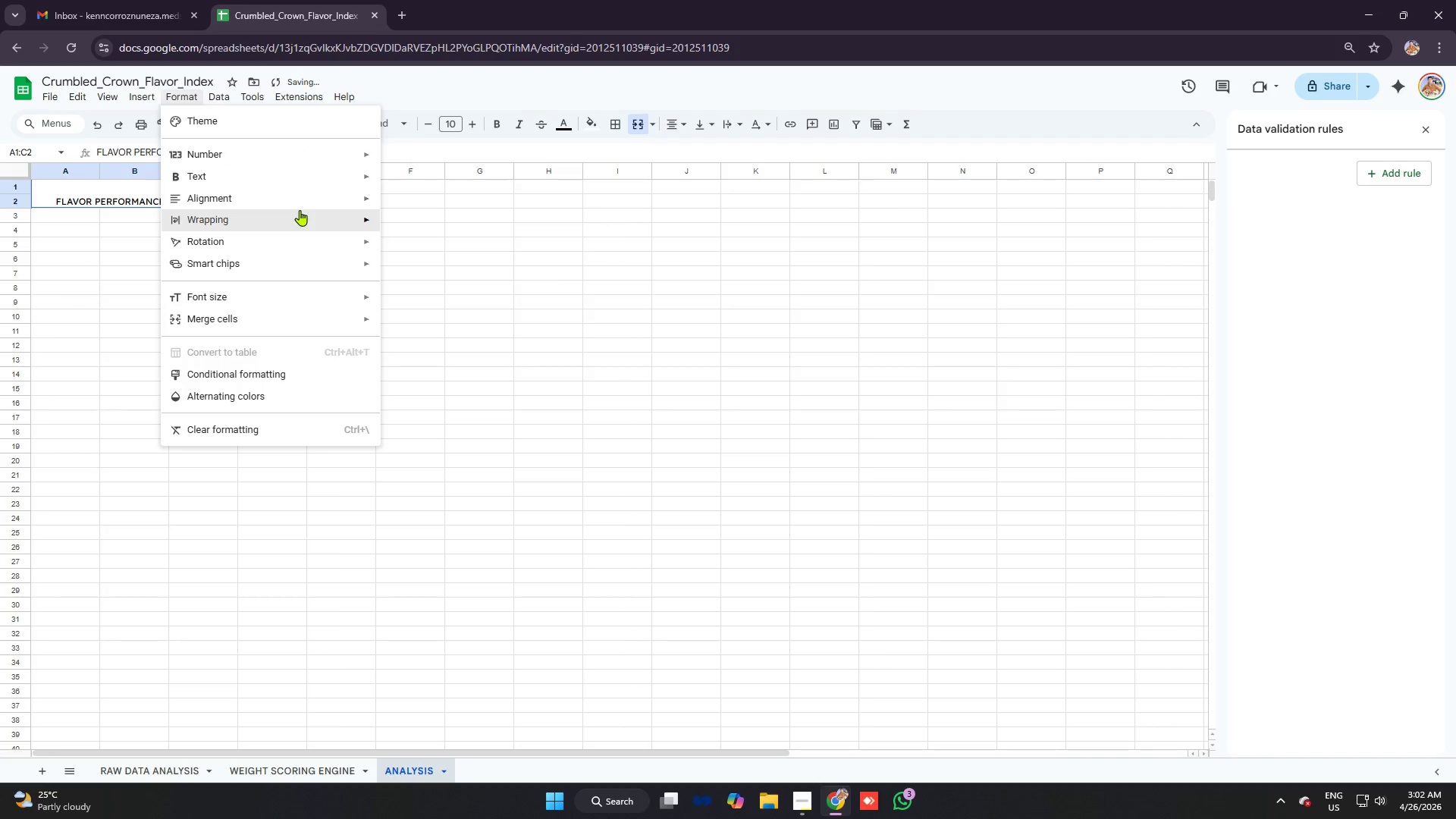 
left_click([296, 203])
 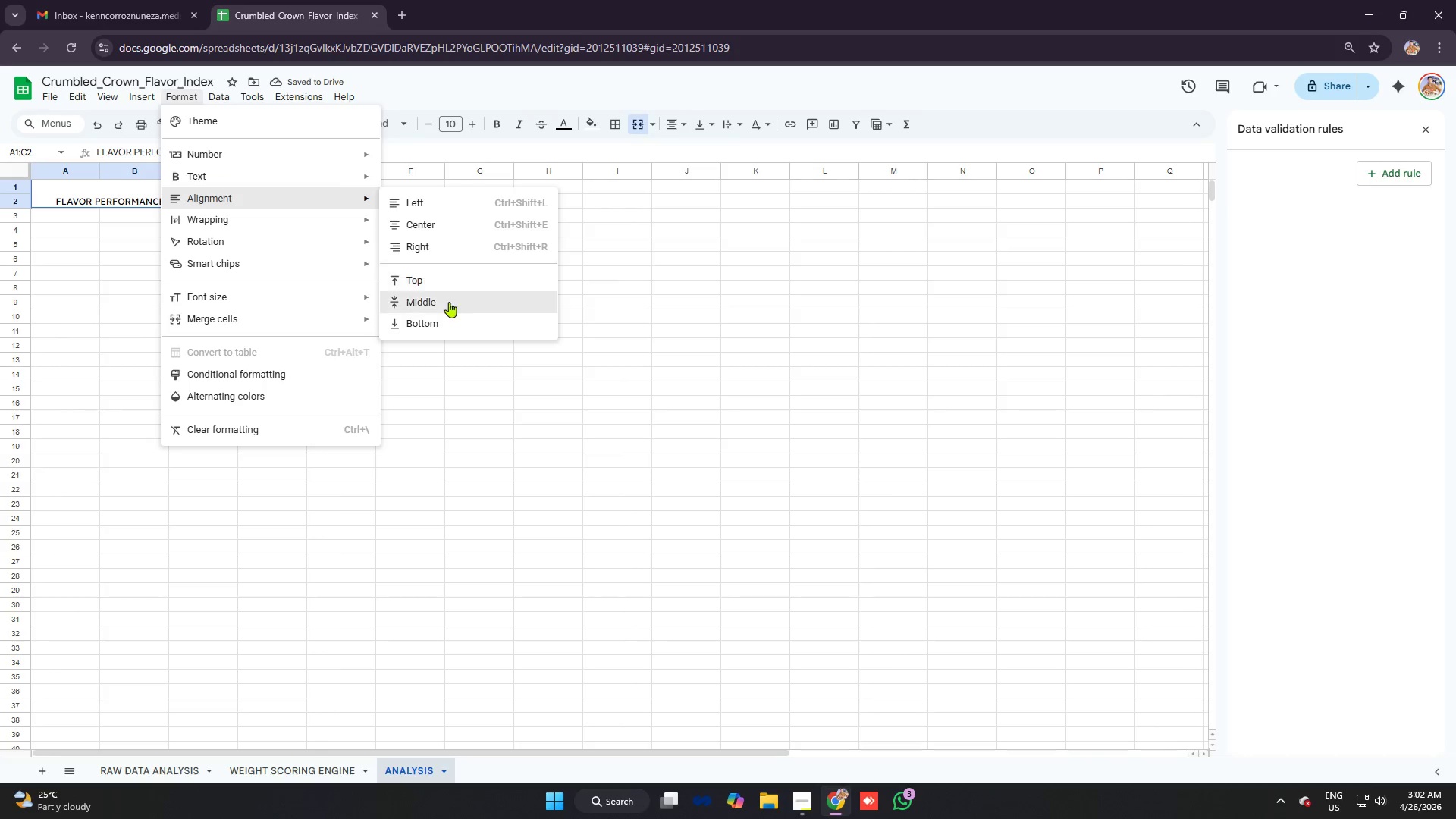 
left_click([444, 306])
 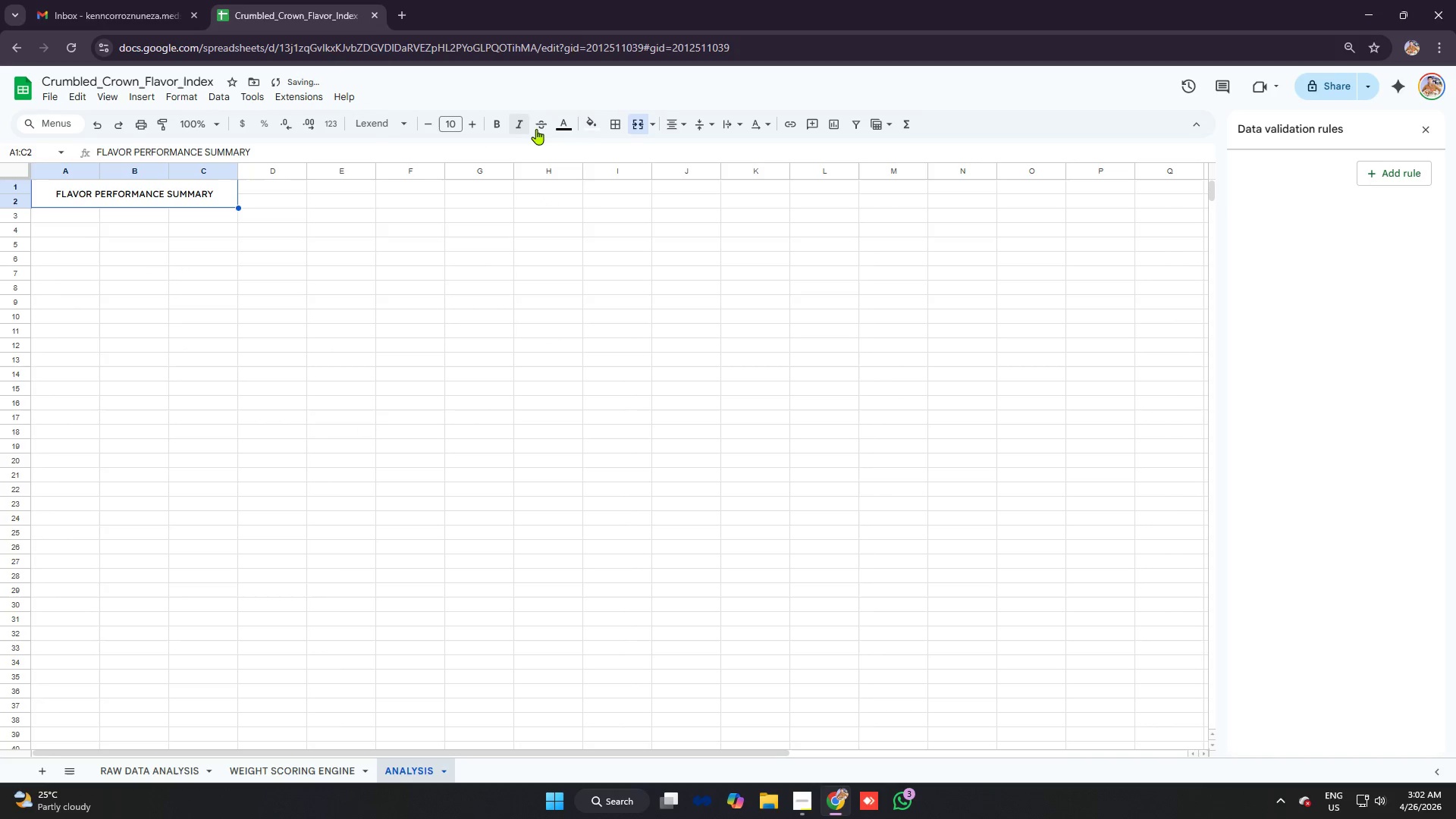 
left_click([585, 127])
 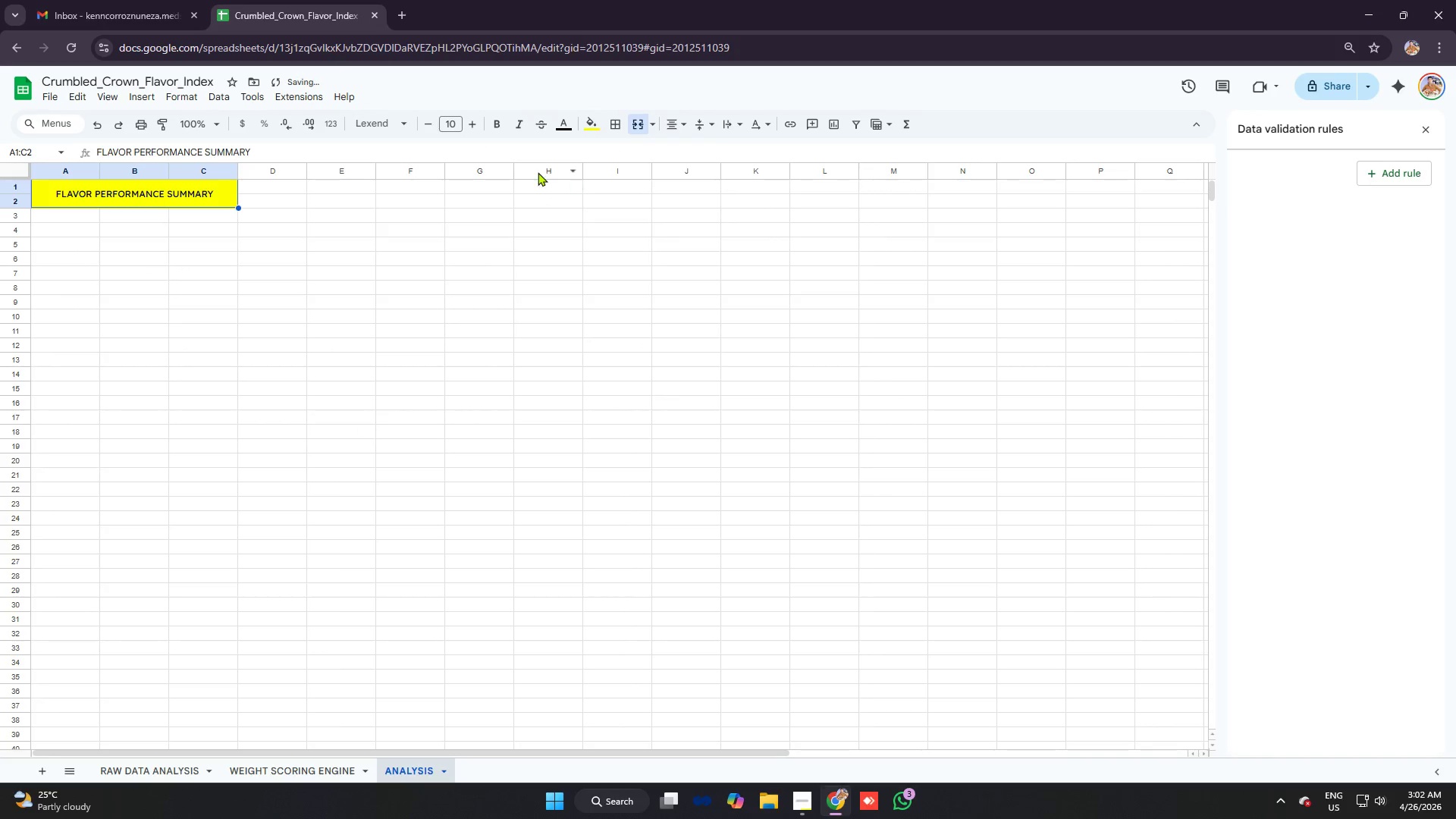 
key(Control+ControlLeft)
 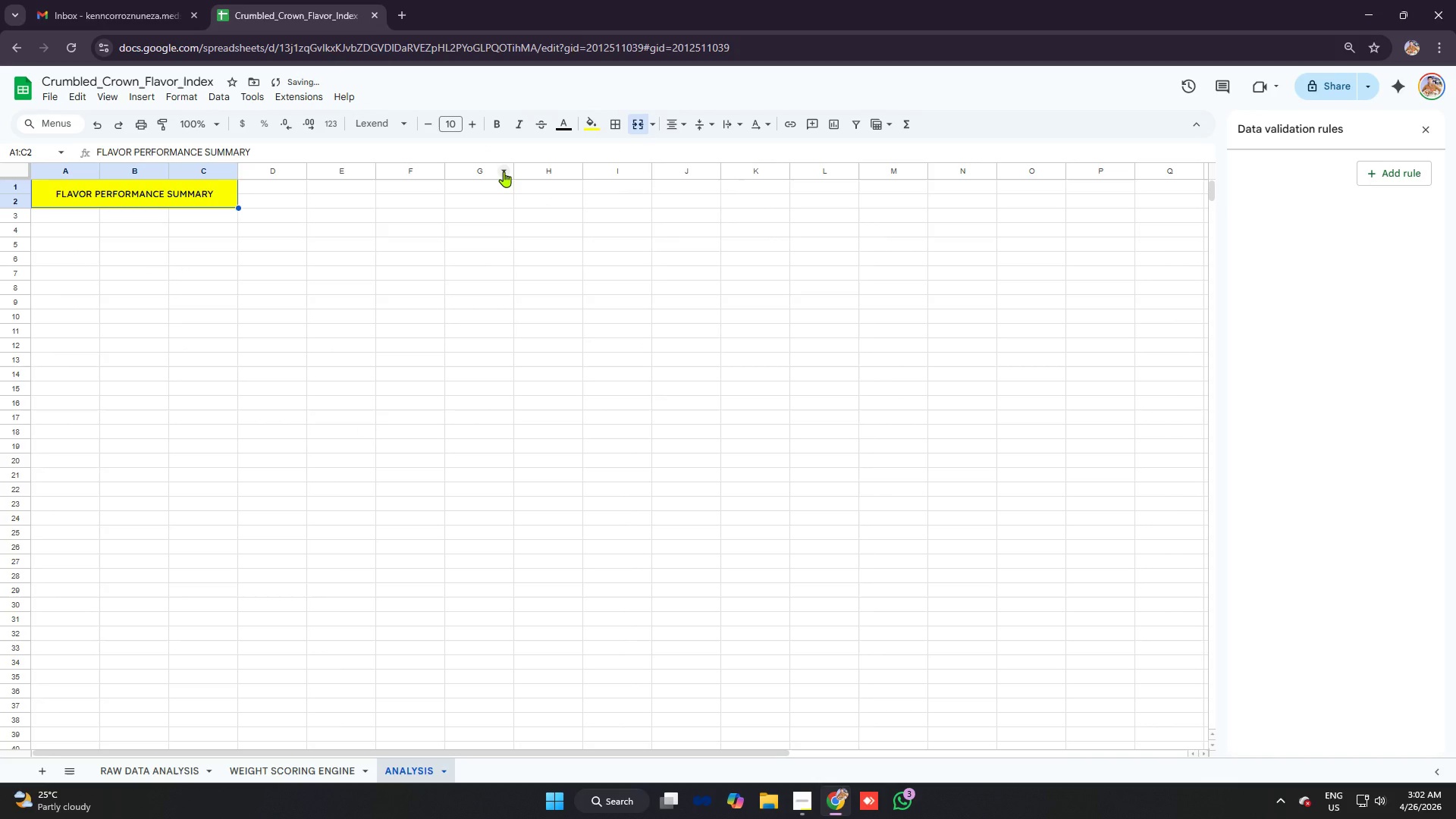 
key(Control+B)
 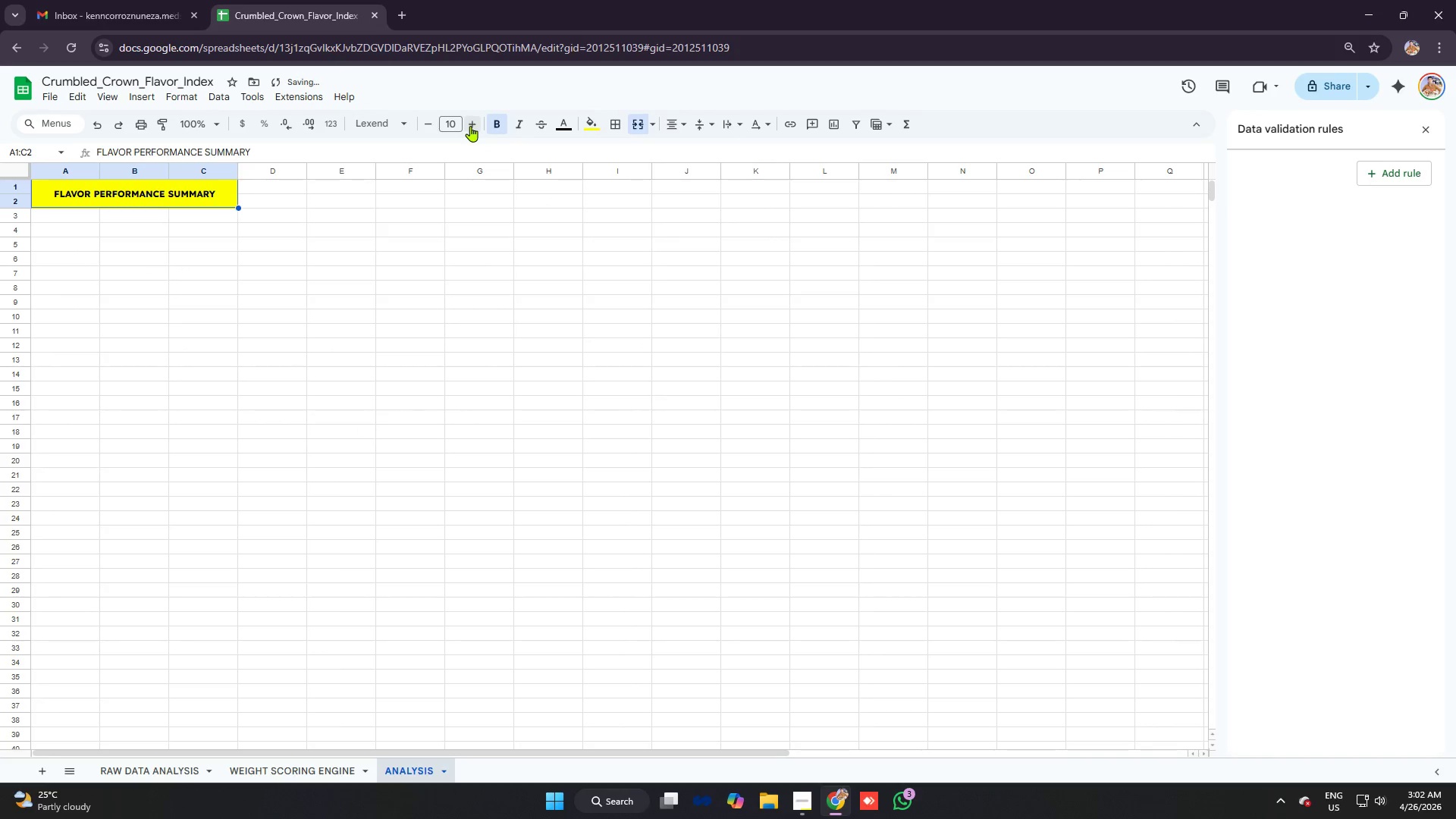 
double_click([470, 126])
 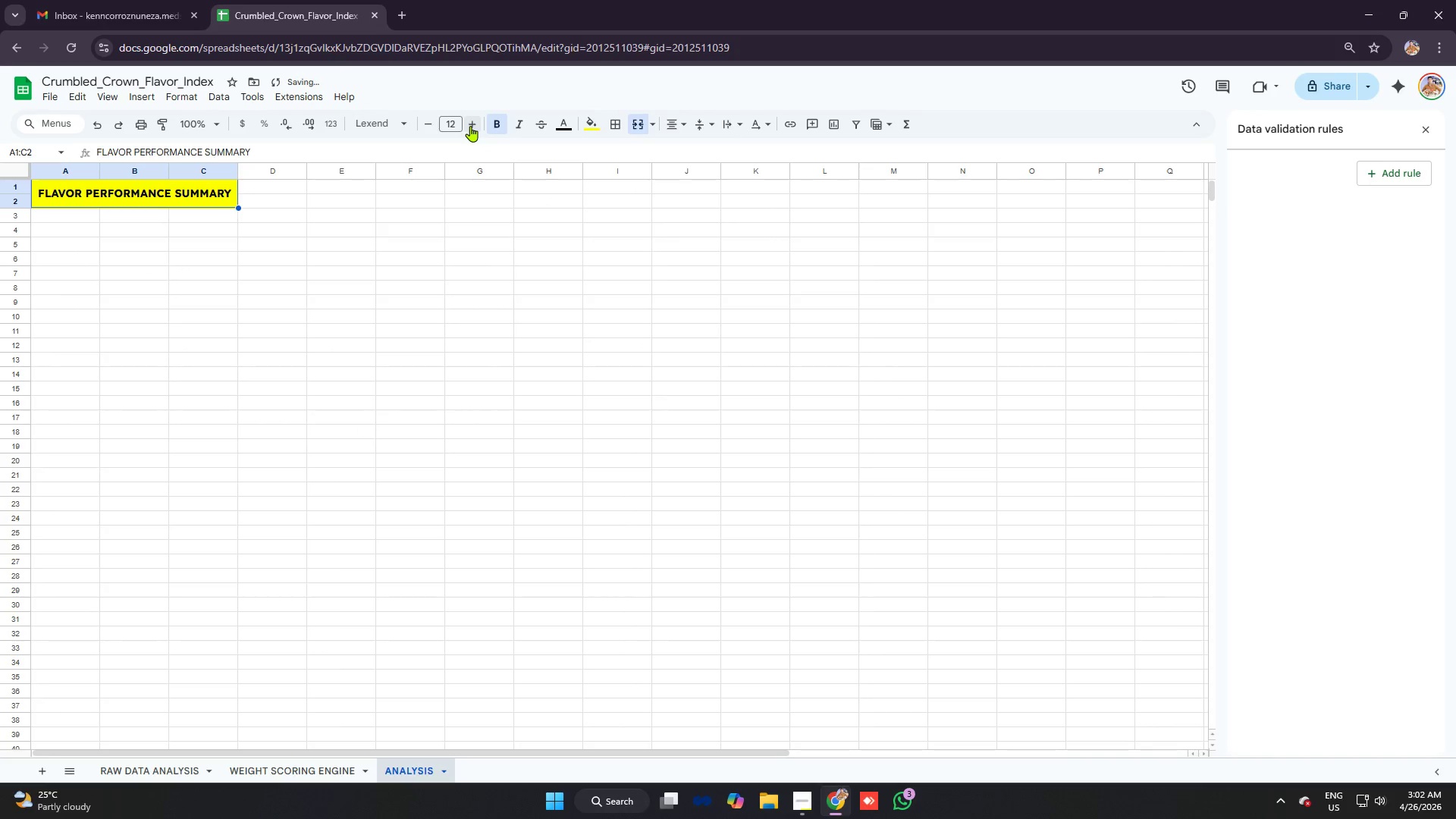 
triple_click([470, 126])
 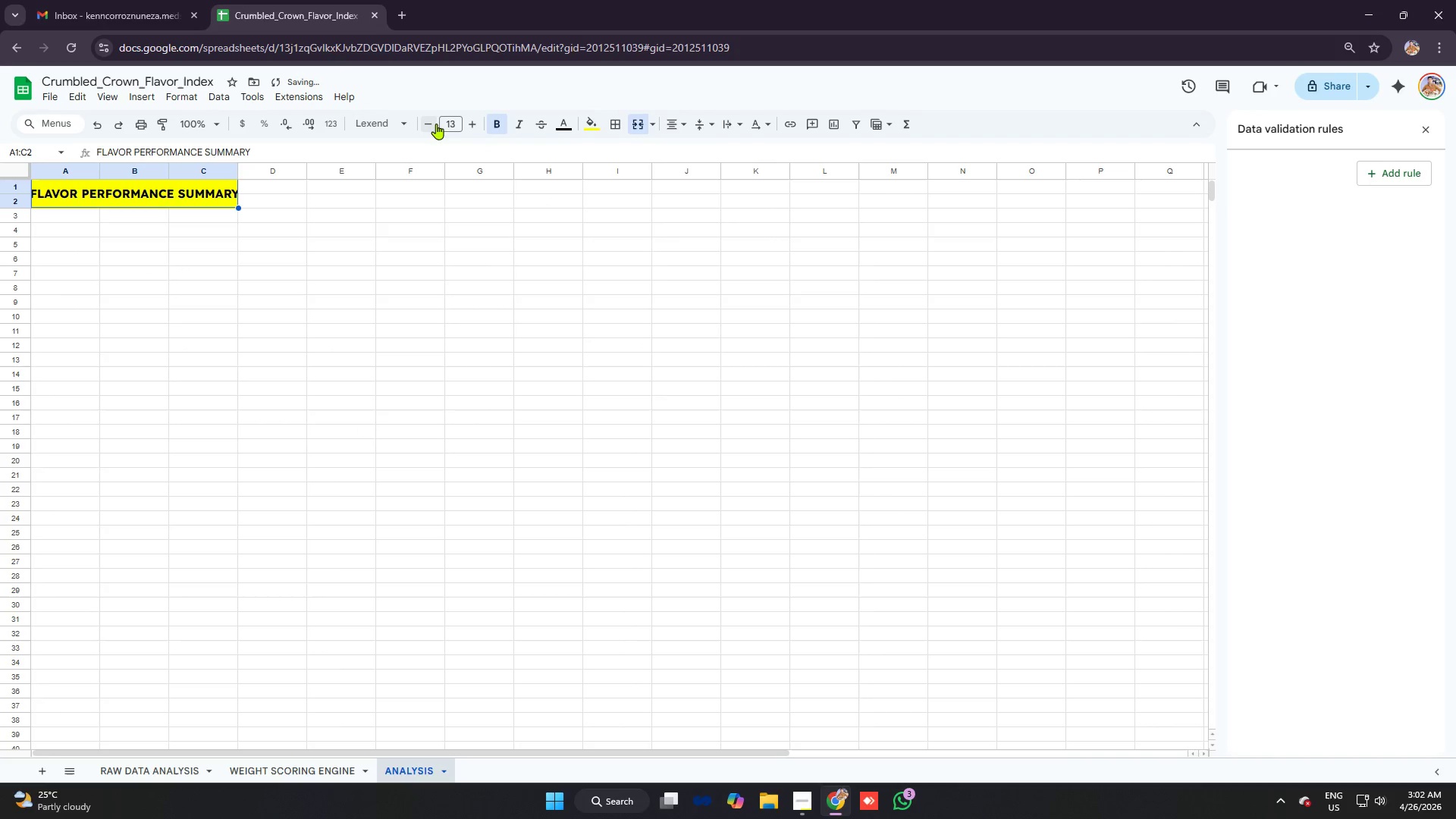 
left_click([431, 122])
 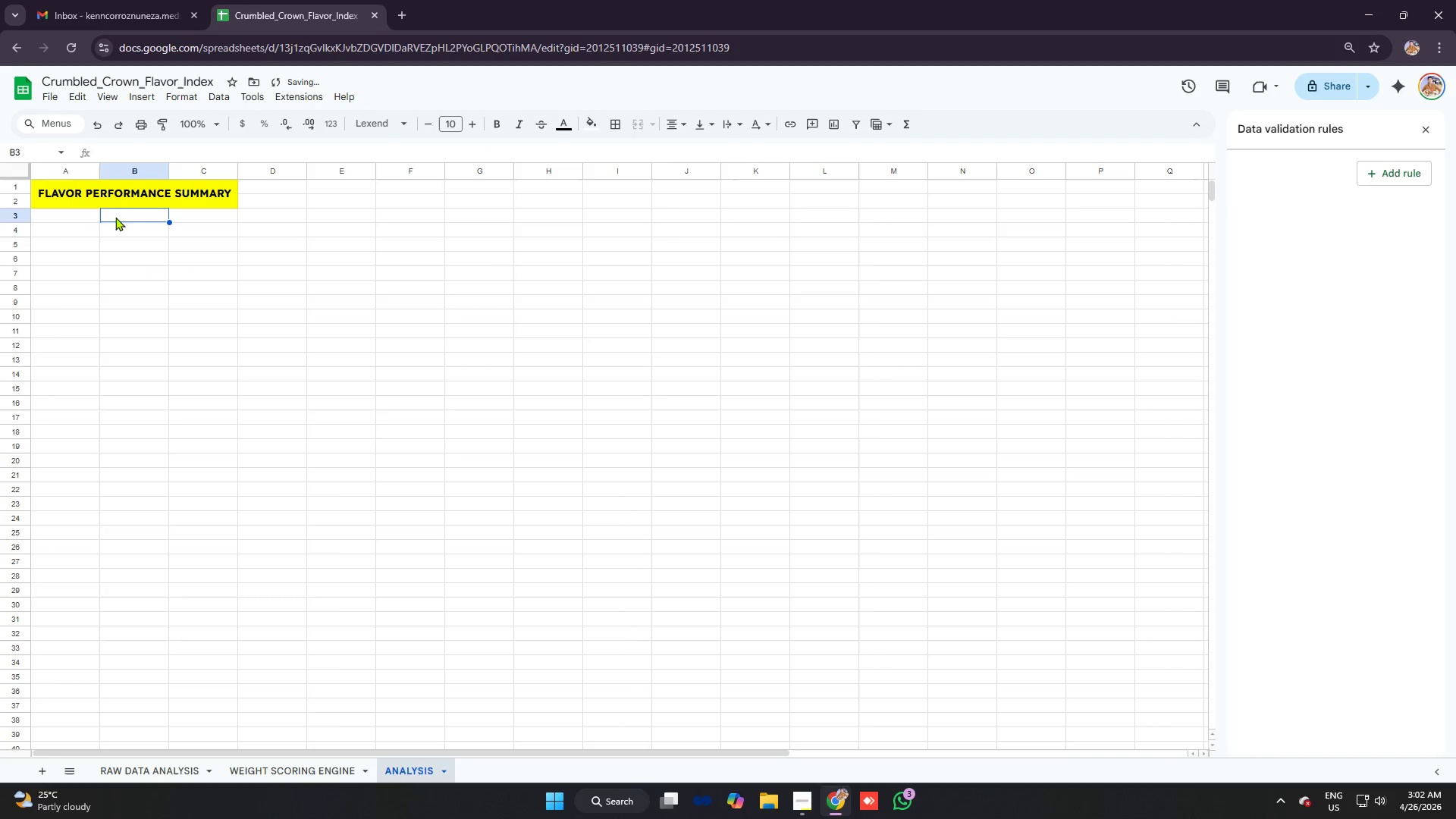 
left_click([67, 217])
 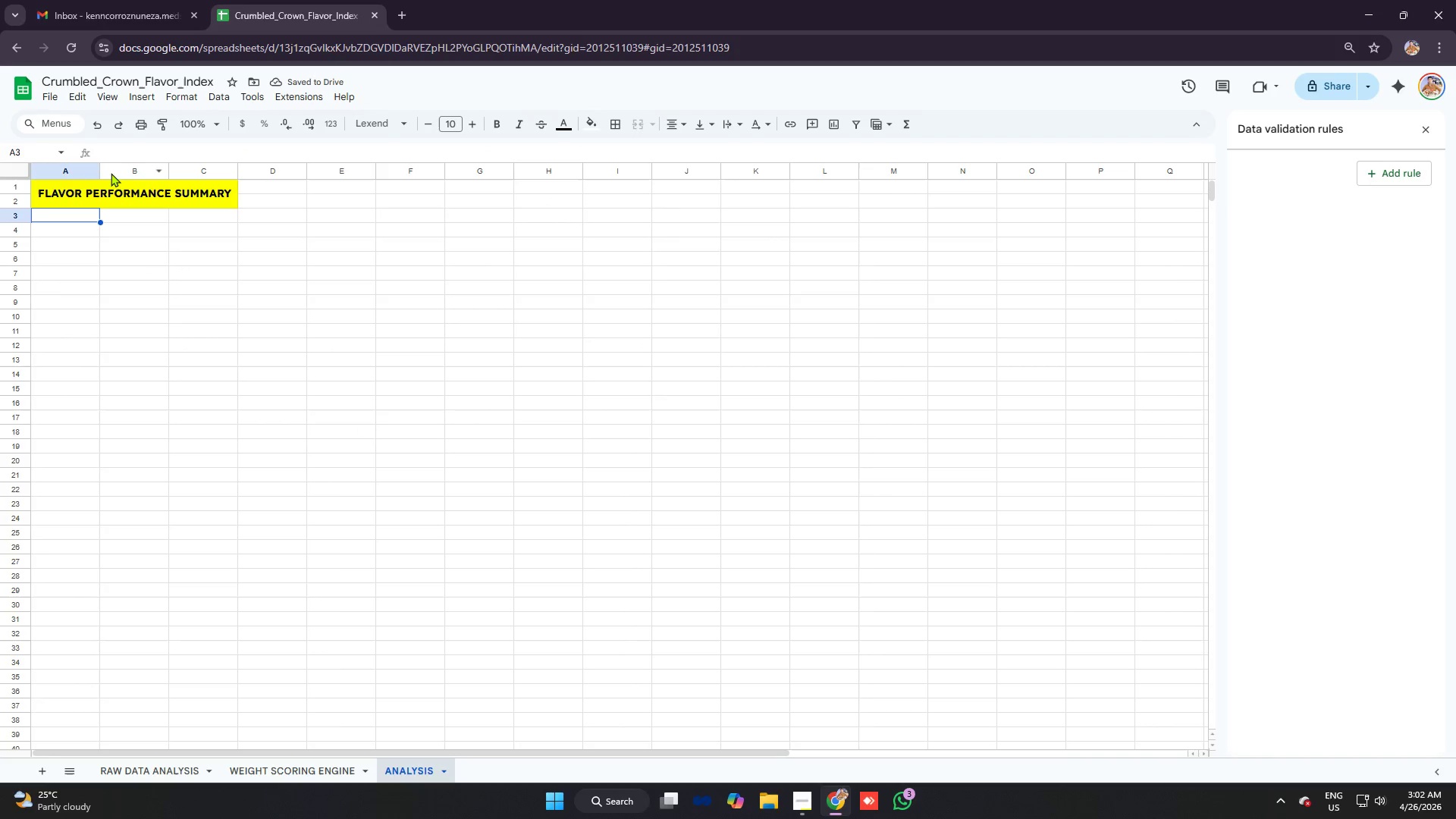 
left_click_drag(start_coordinate=[100, 165], to_coordinate=[128, 168])
 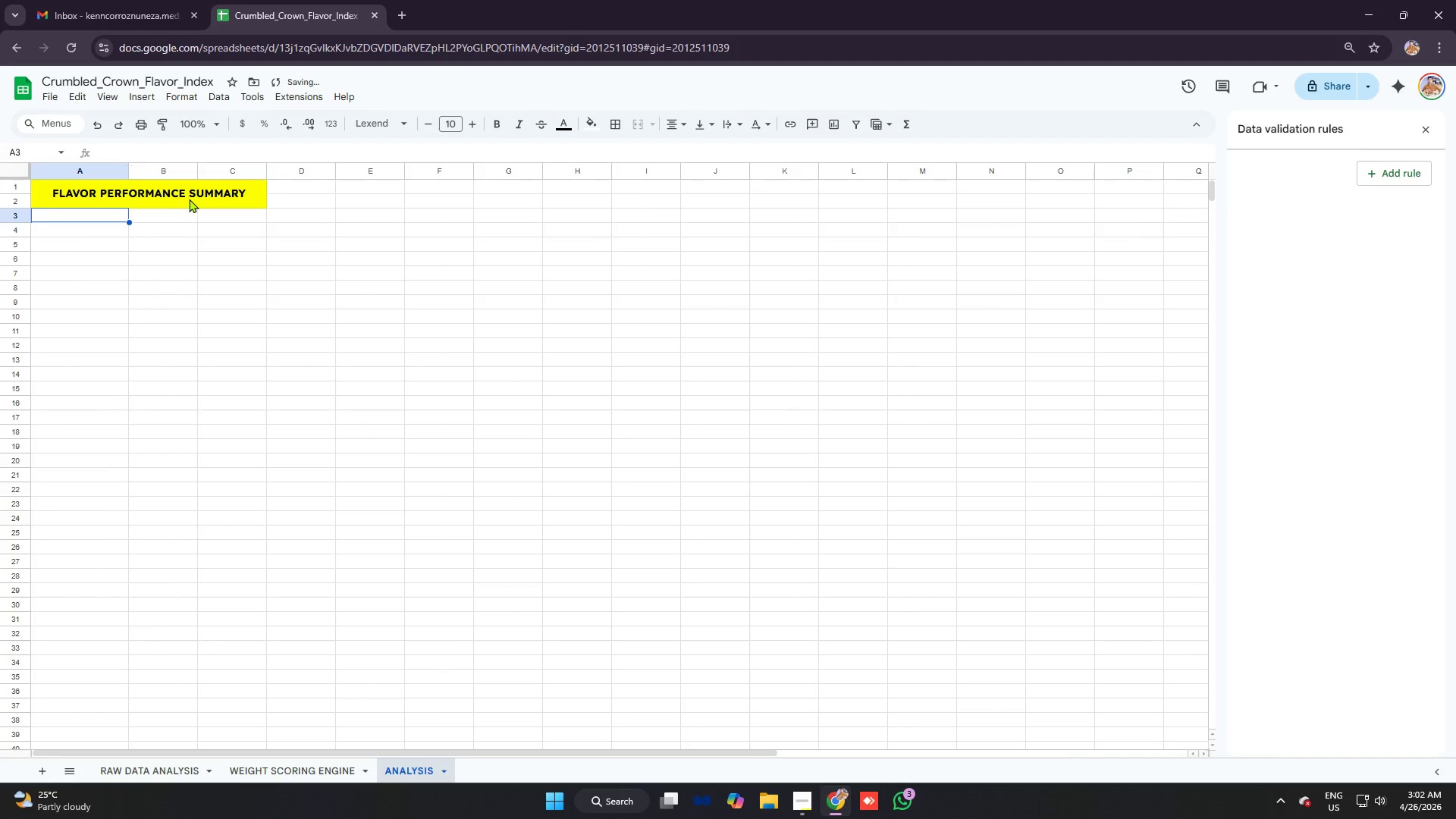 
left_click([189, 199])
 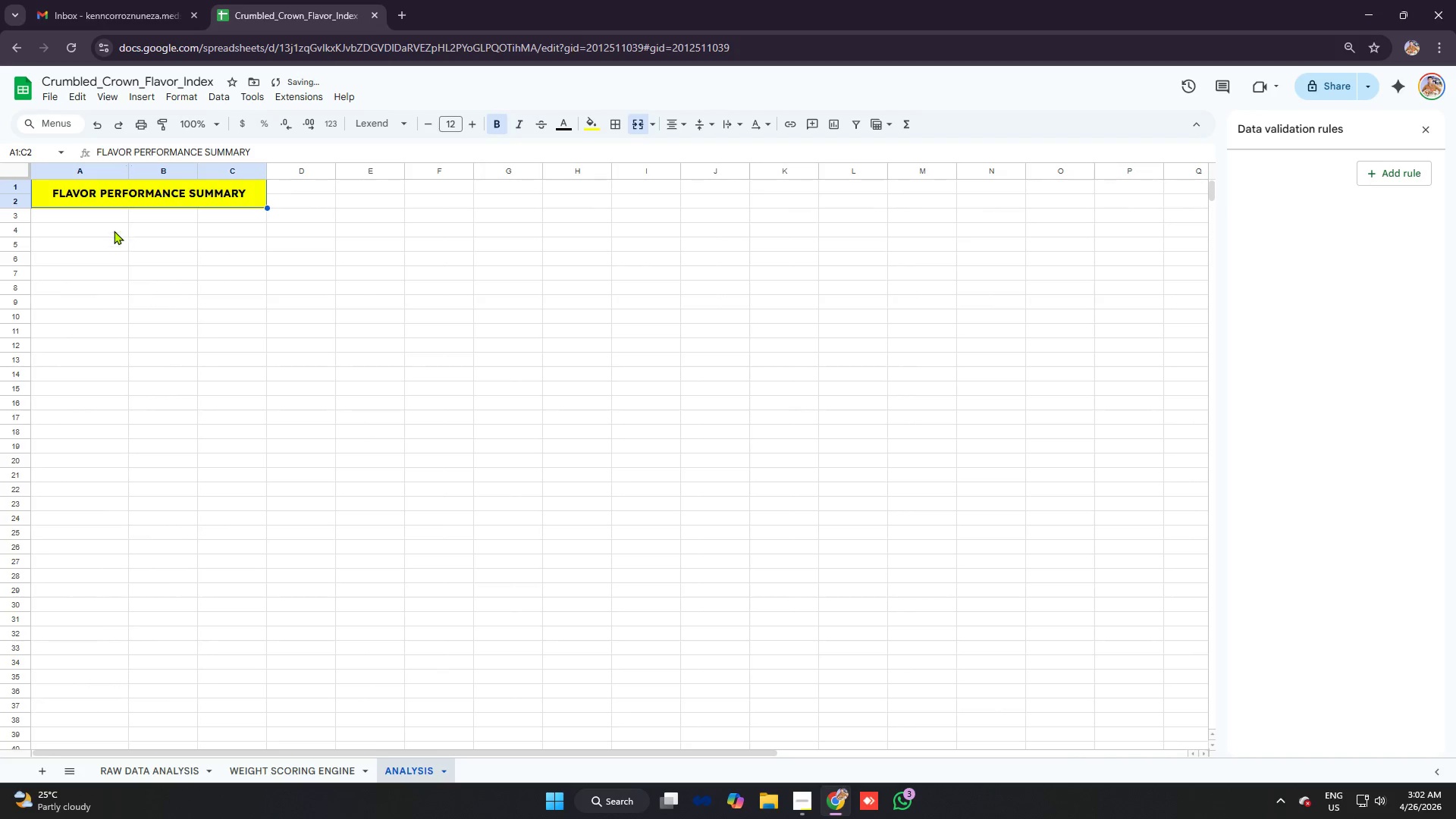 
left_click([100, 216])
 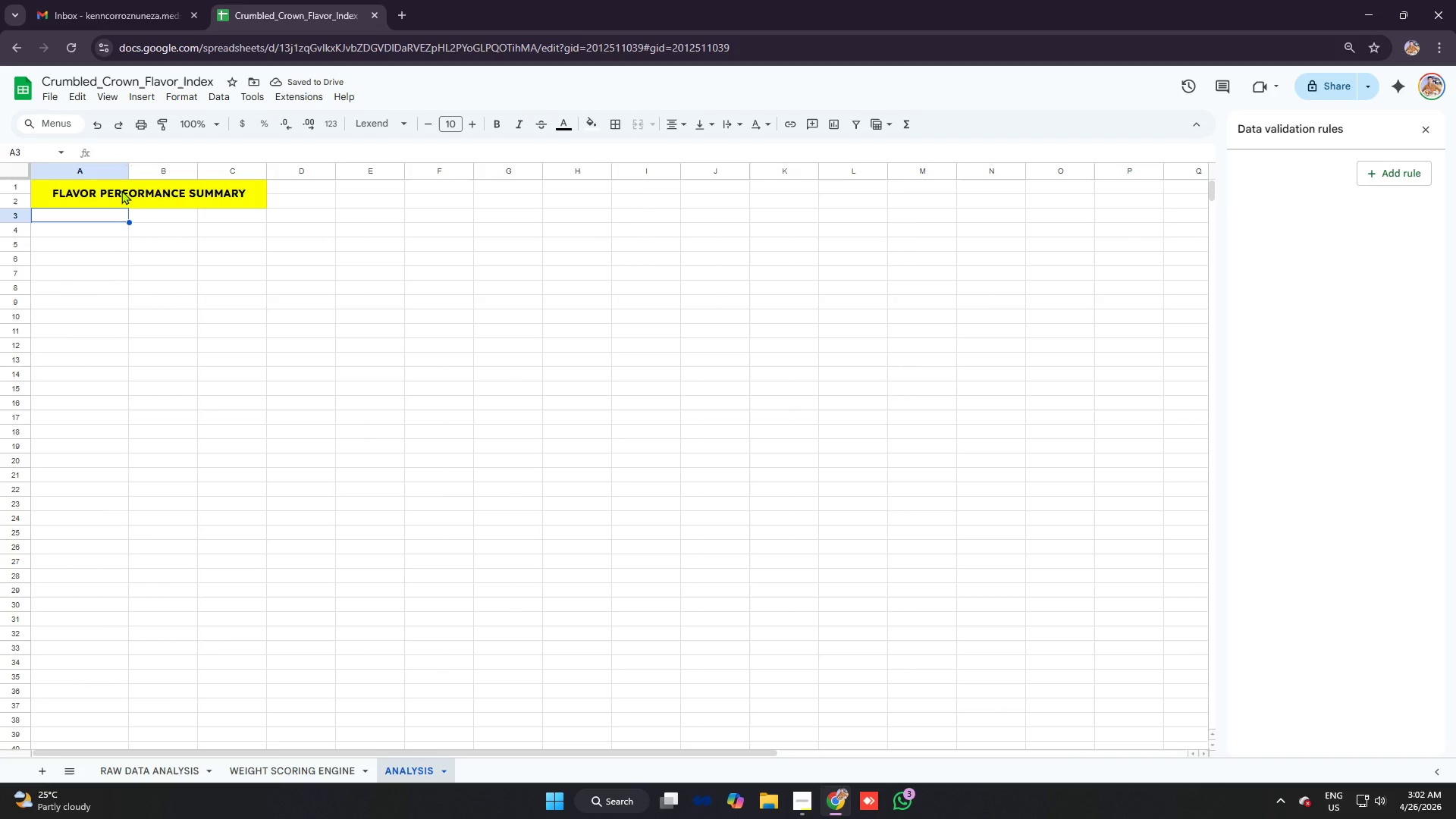 
type(flvor)
key(Backspace)
key(Backspace)
key(Backspace)
type(avor name)
key(Backspace)
key(Backspace)
type(me)
 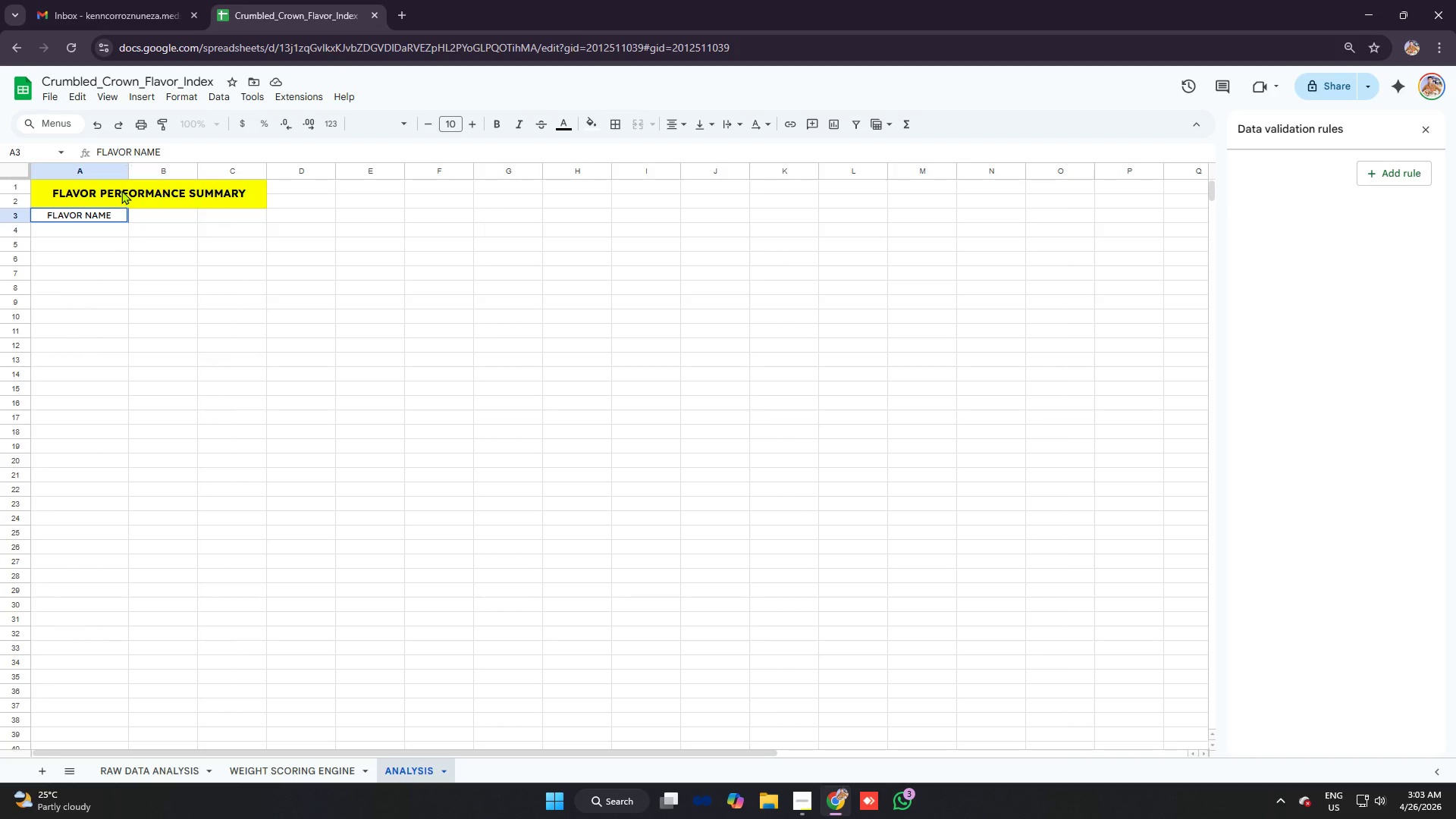 
key(ArrowRight)
 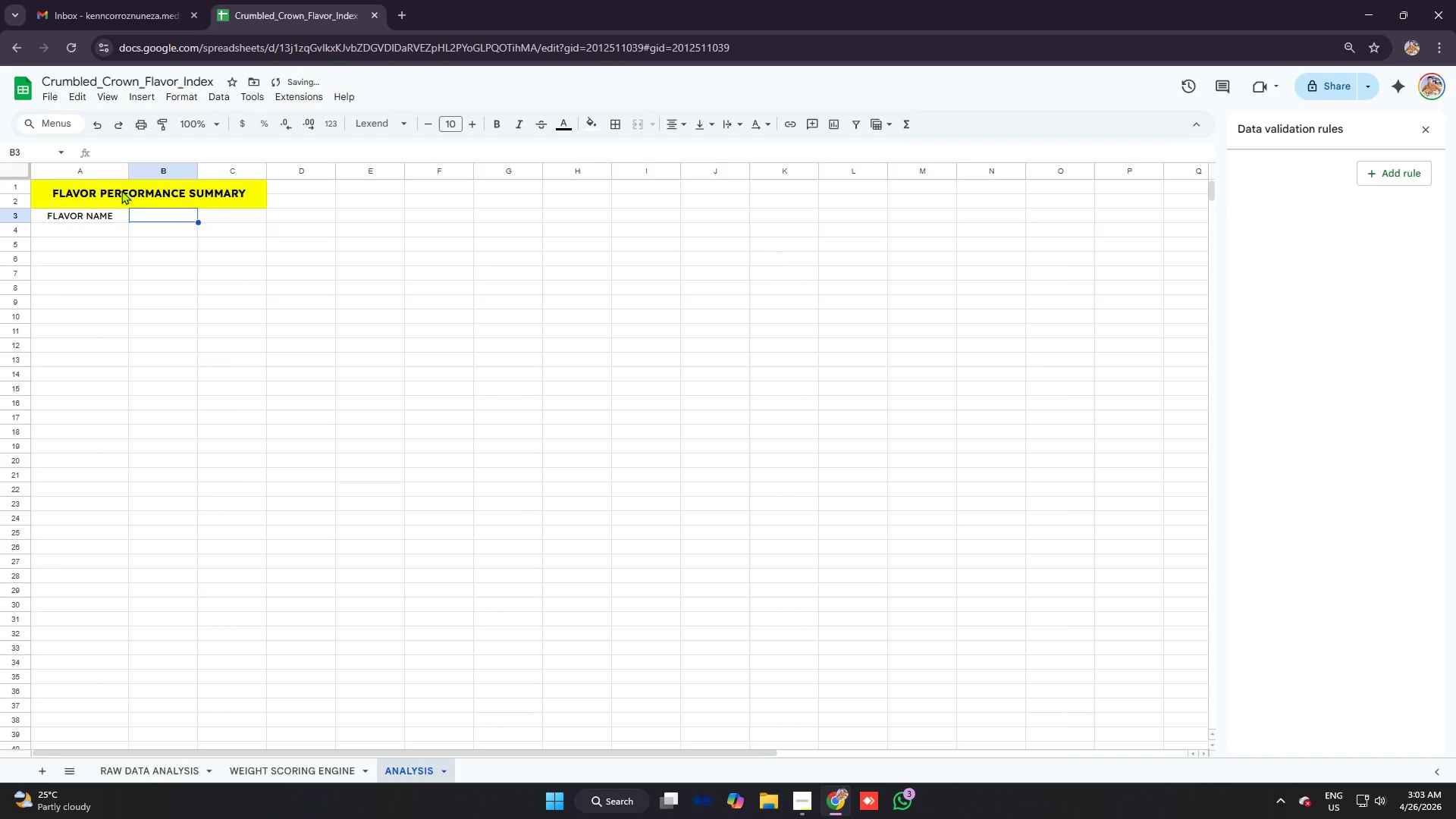 
type(average marlet)
key(Backspace)
key(Backspace)
key(Backspace)
type(ket)
 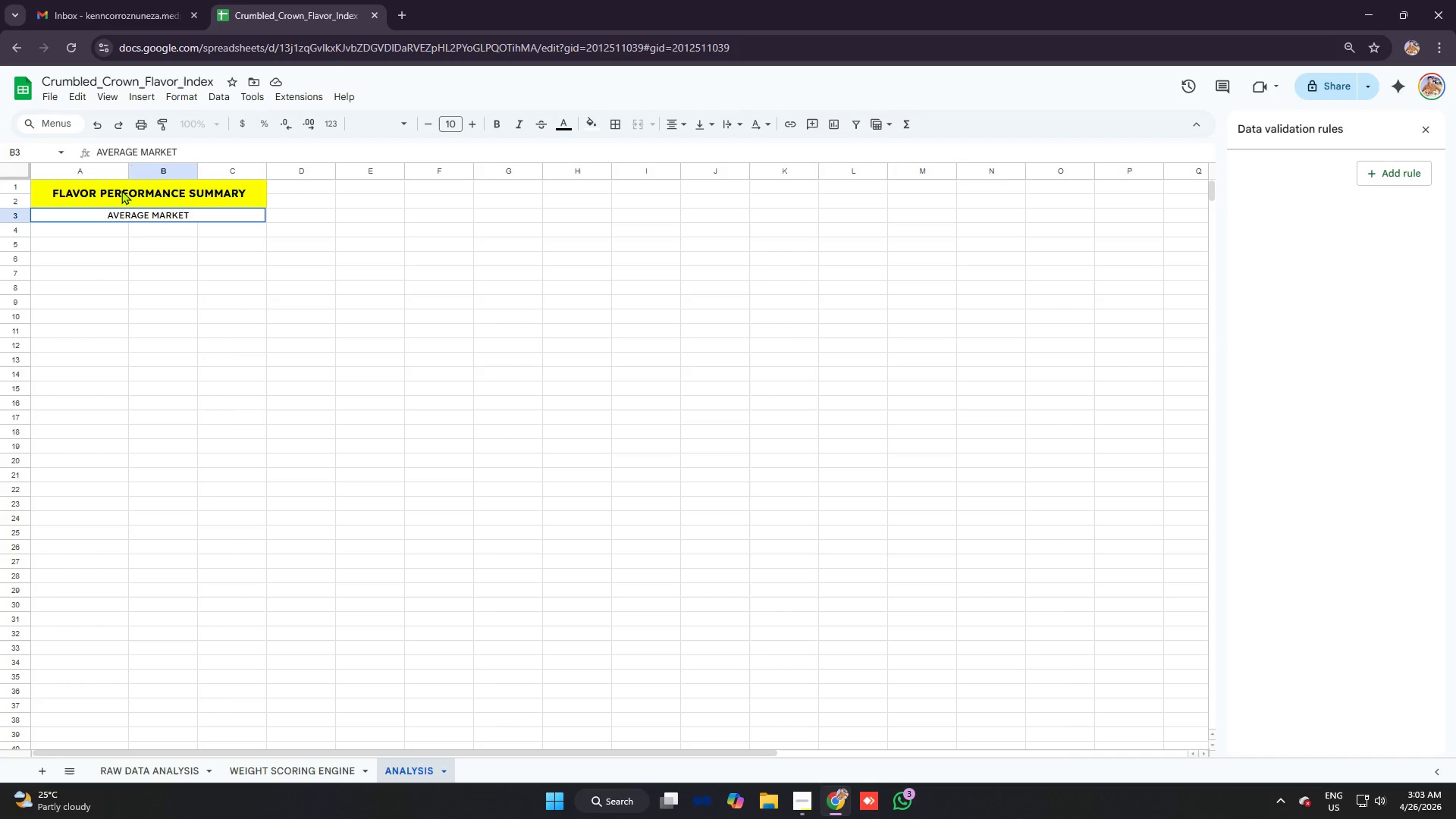 
key(Alt+AltLeft)
 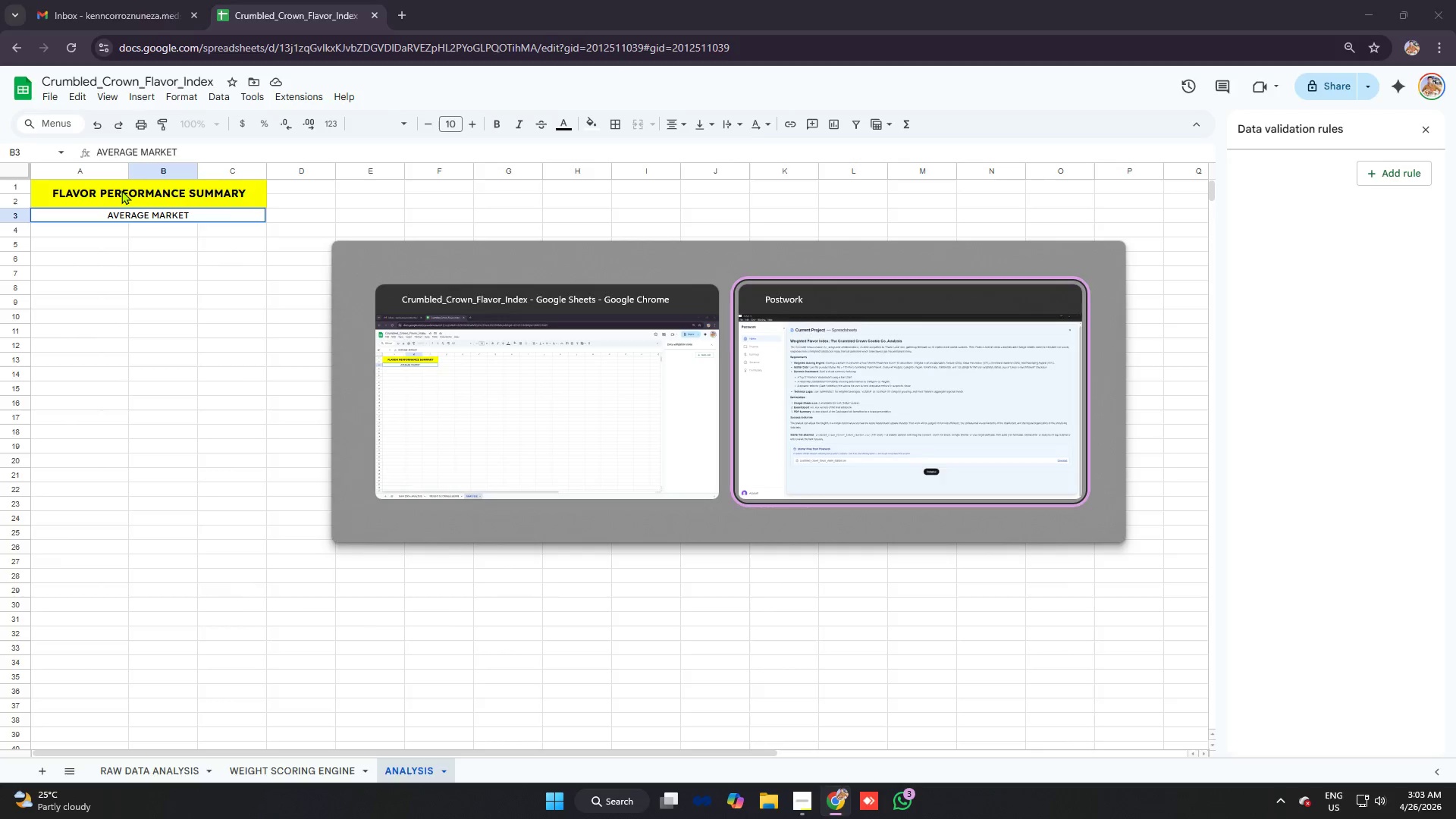 
key(Alt+Tab)